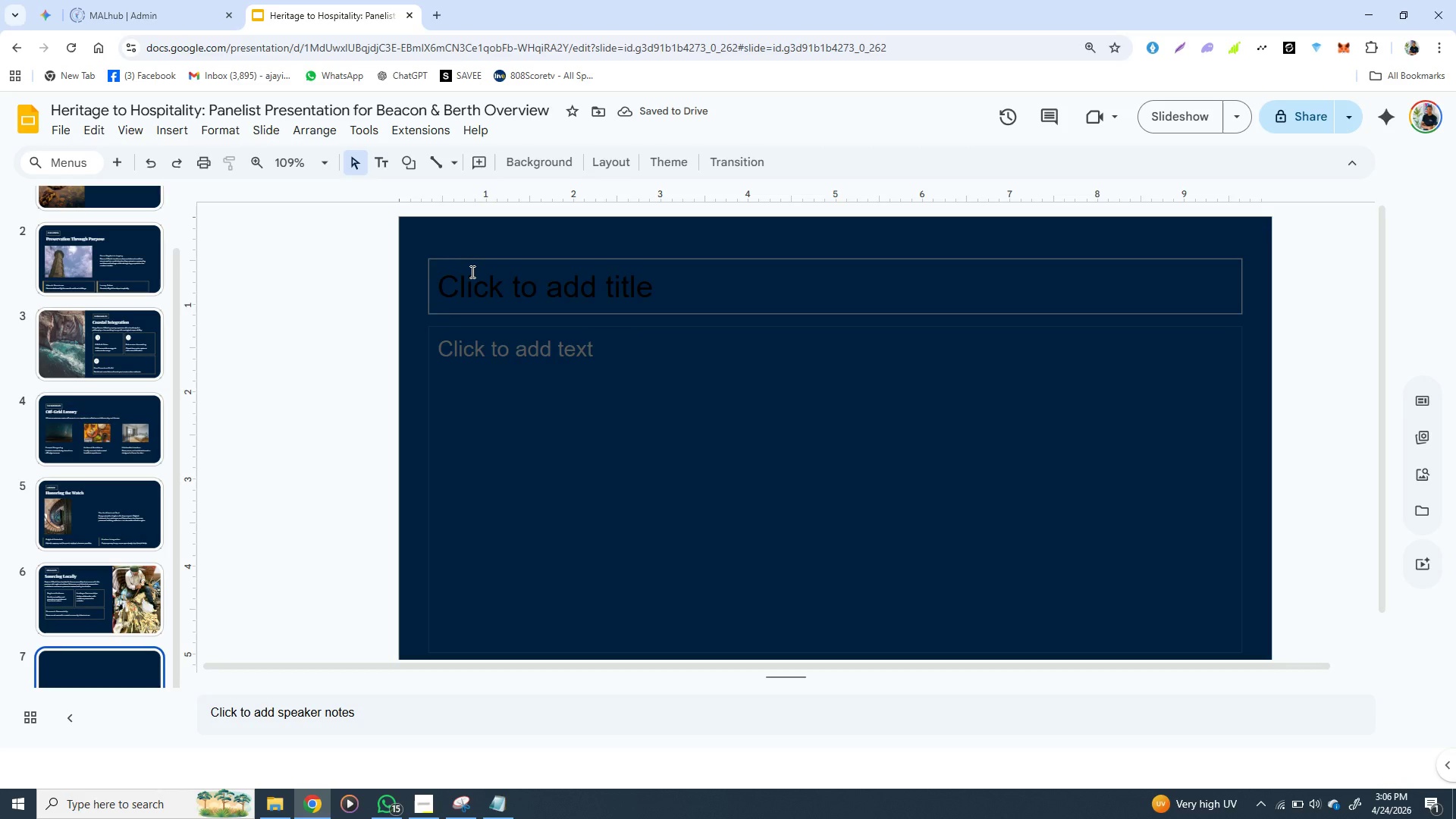 
left_click([474, 263])
 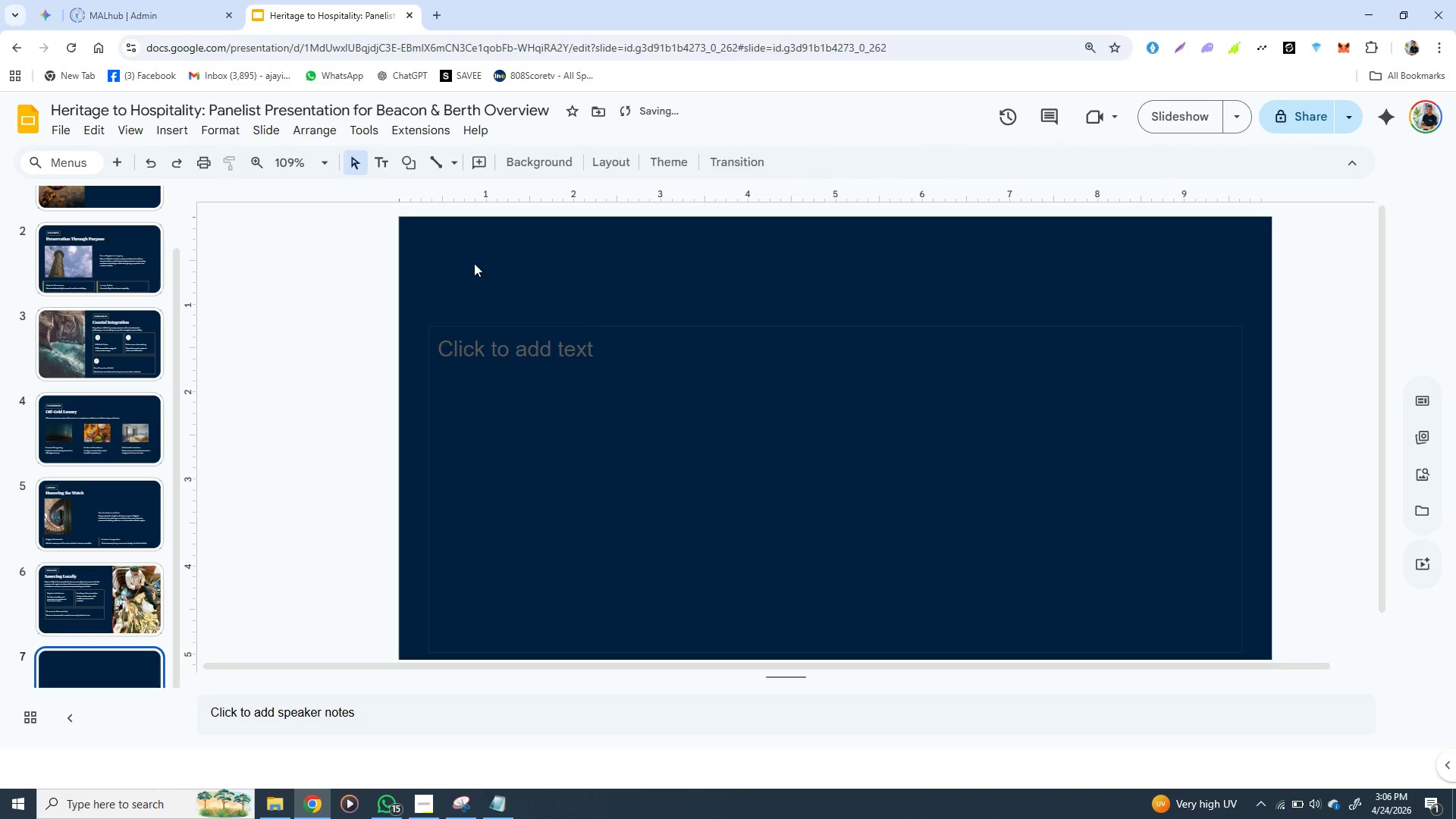 
key(Backspace)
 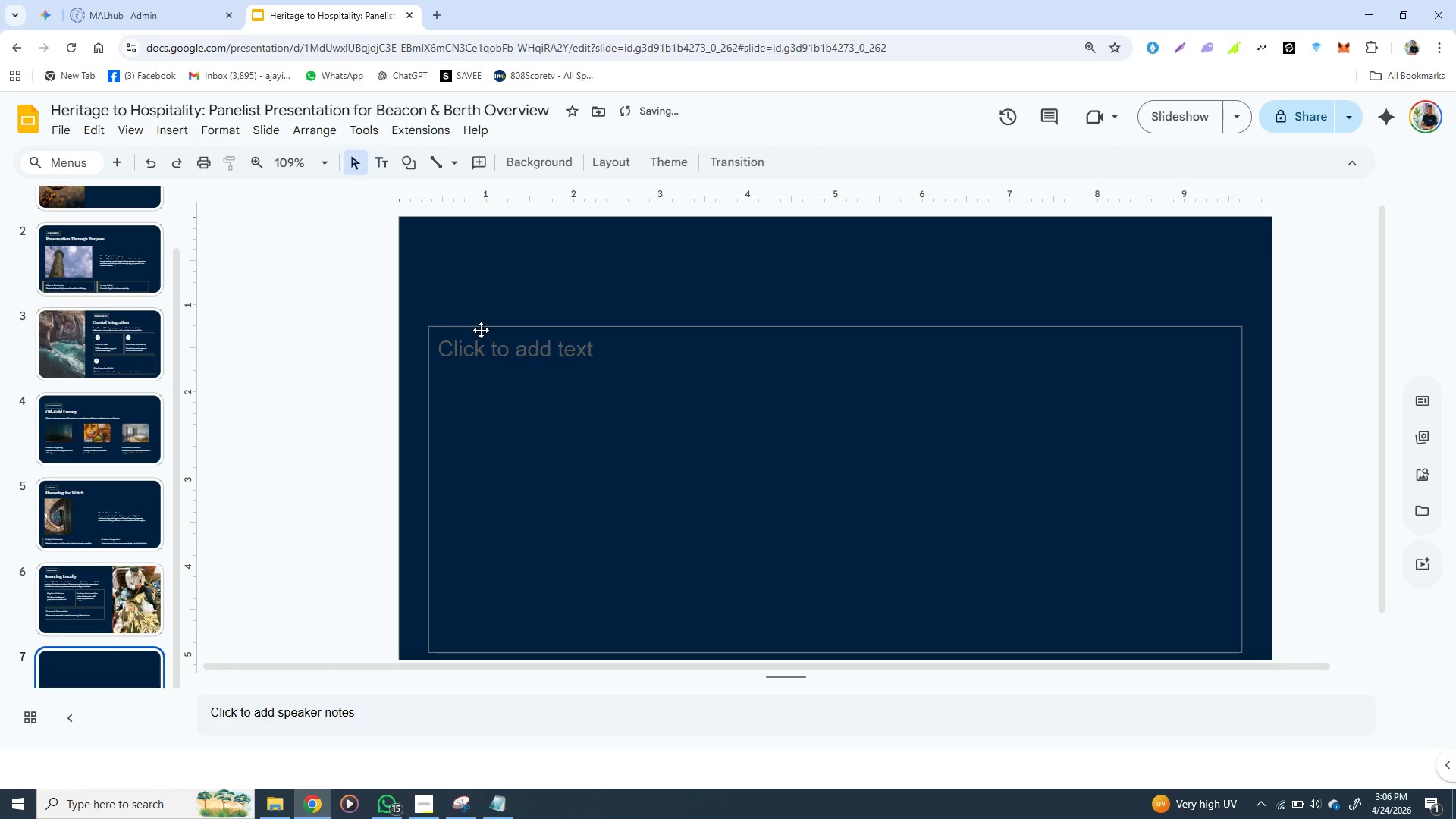 
left_click([481, 330])
 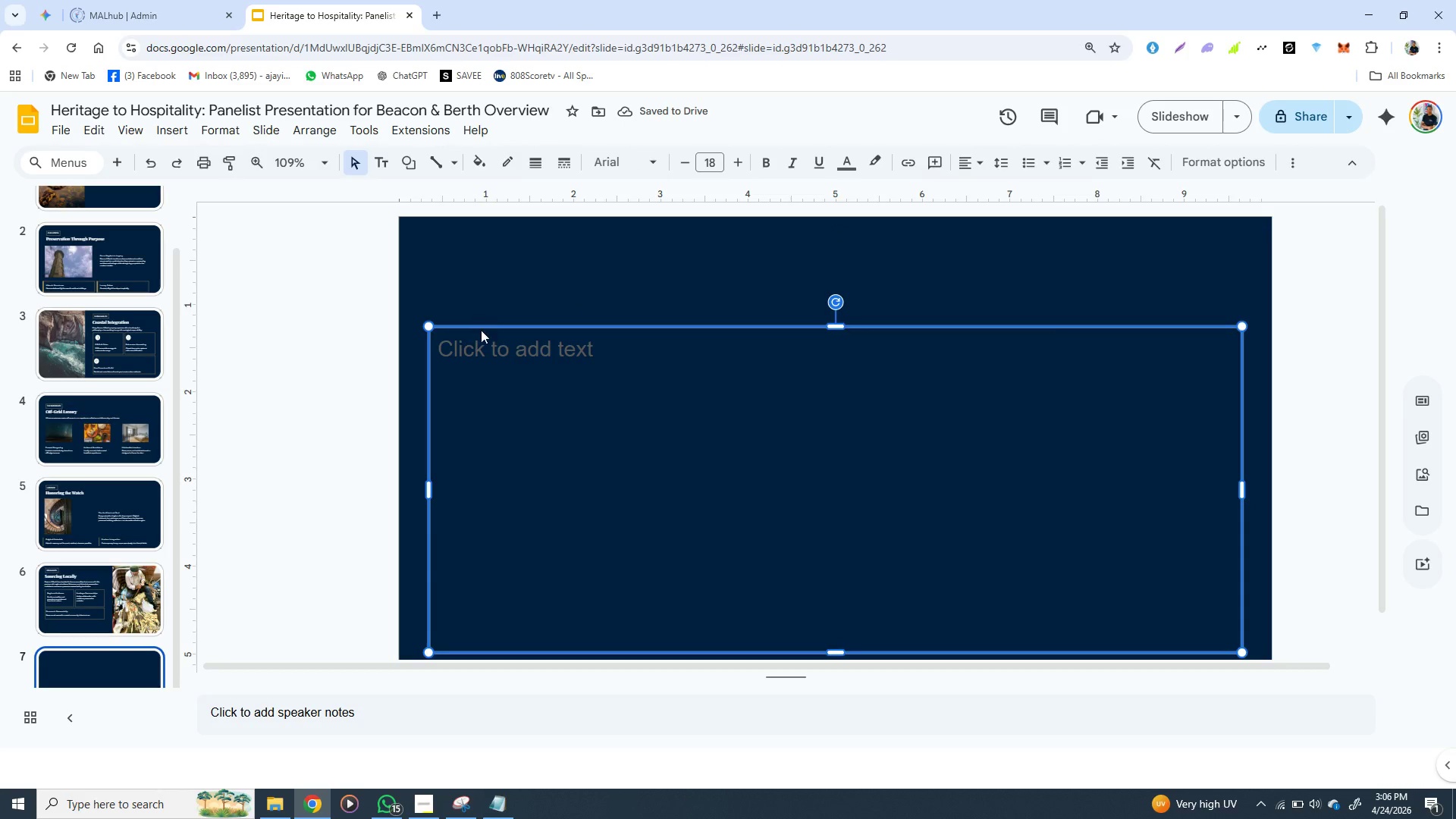 
key(Backspace)
 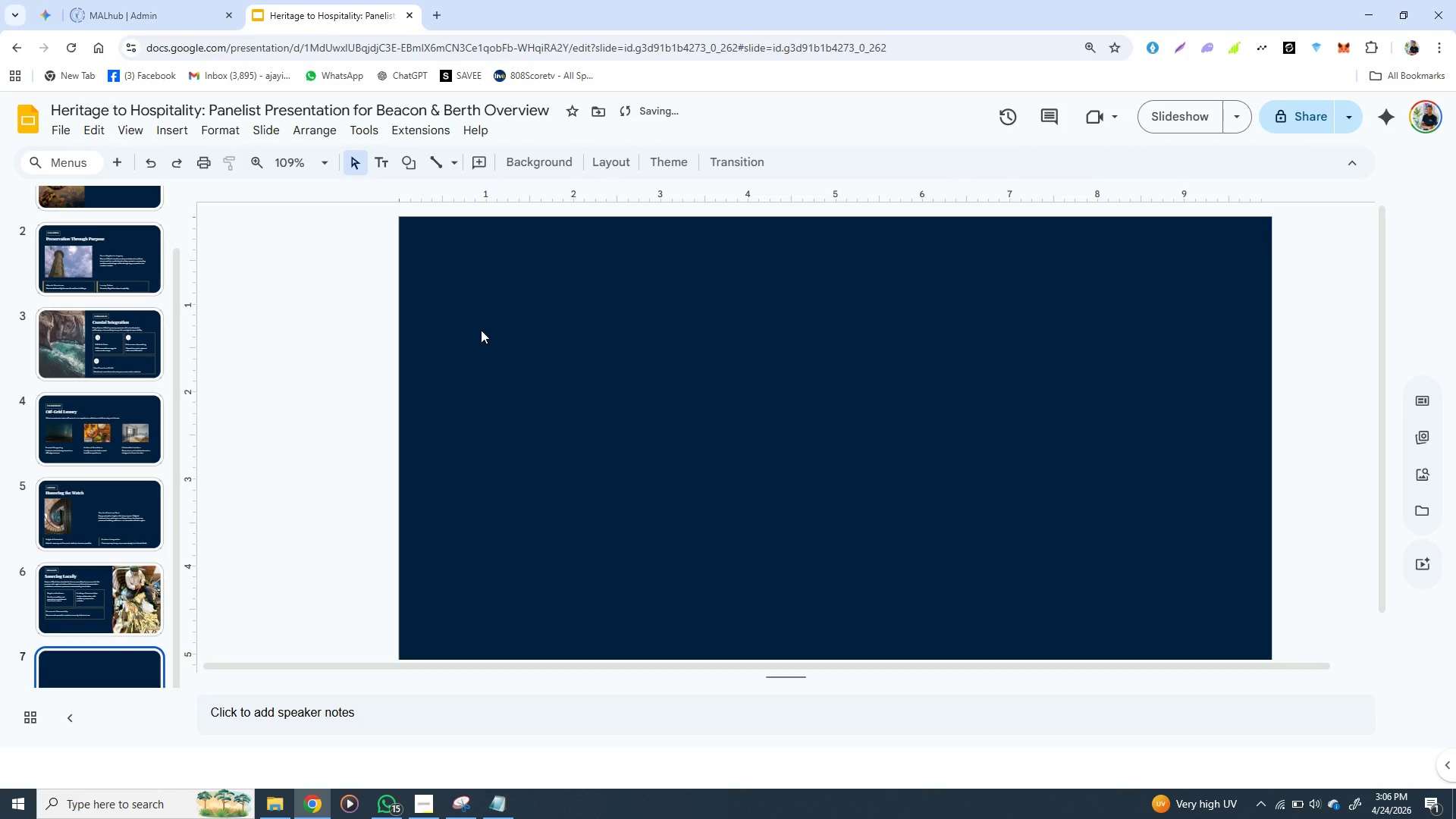 
key(Control+V)
 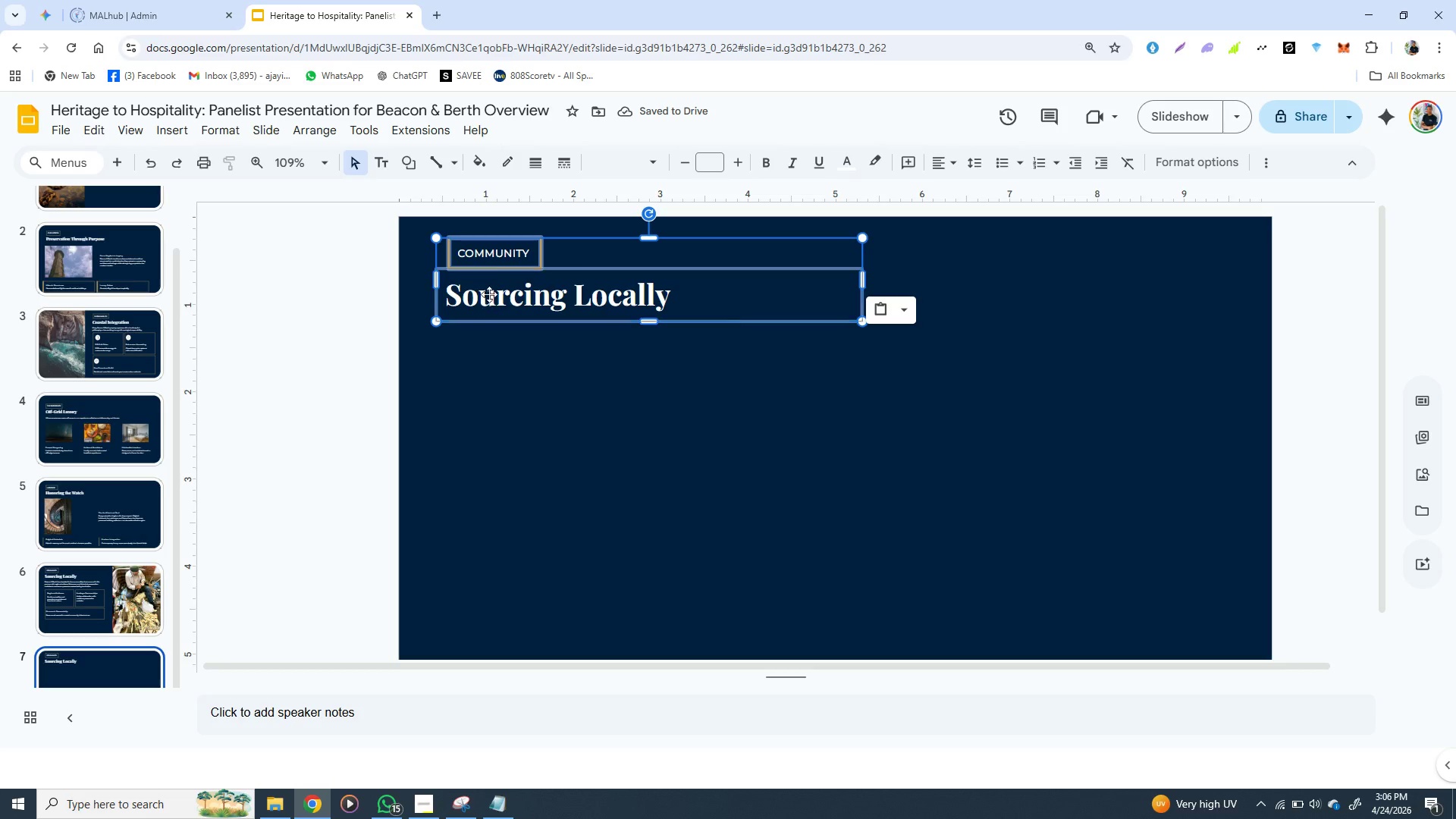 
double_click([500, 262])
 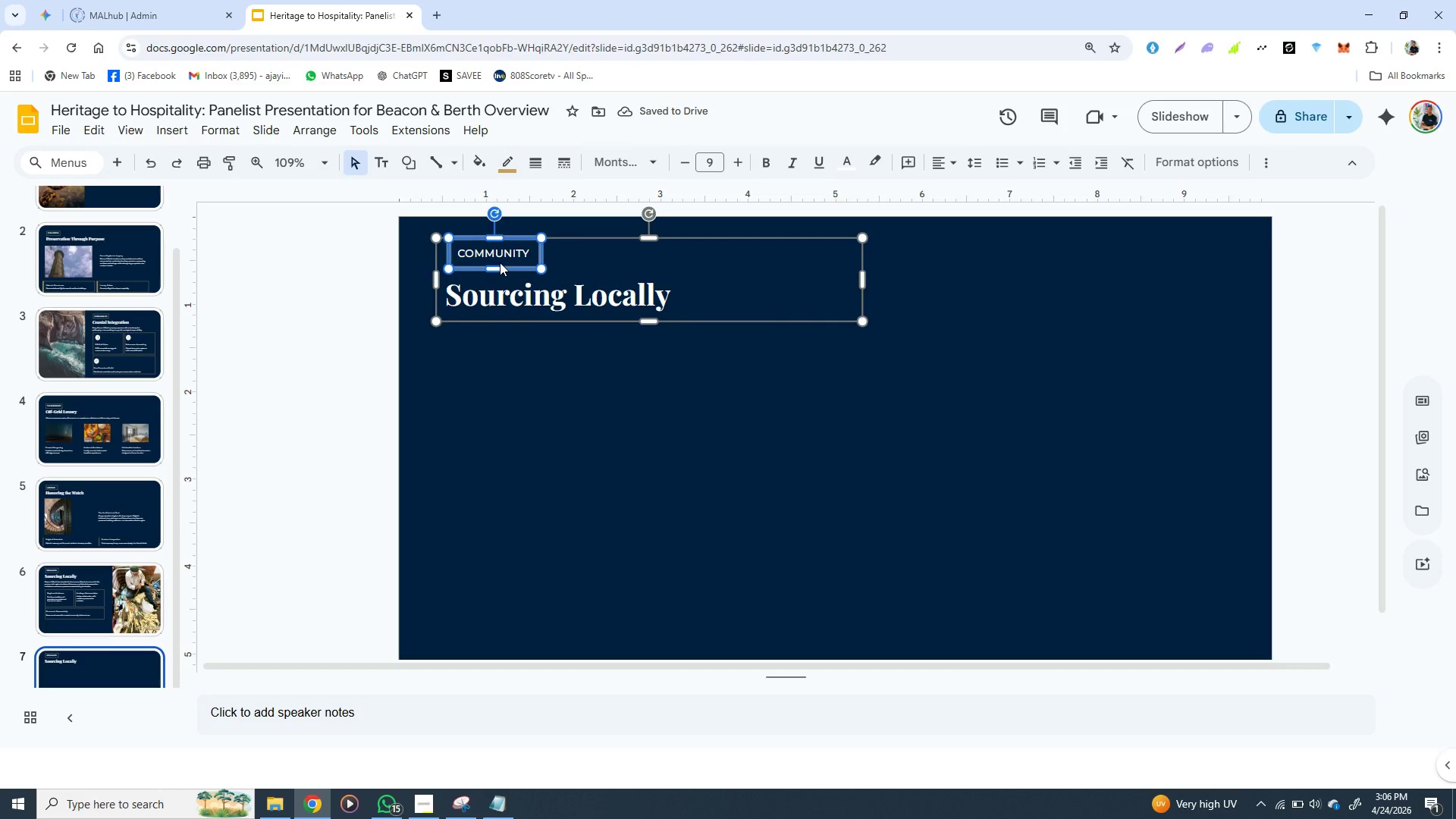 
triple_click([500, 262])
 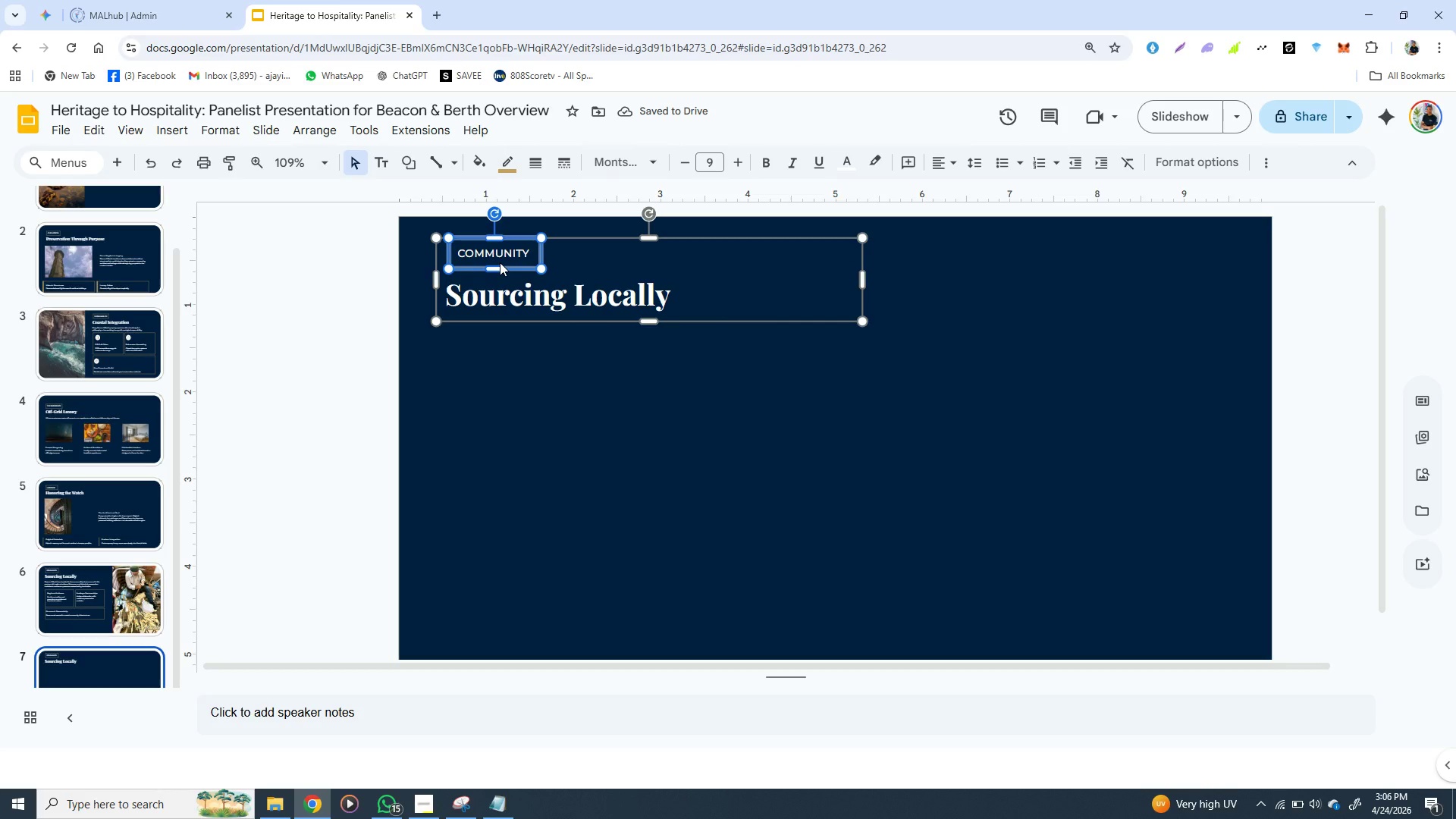 
triple_click([500, 262])
 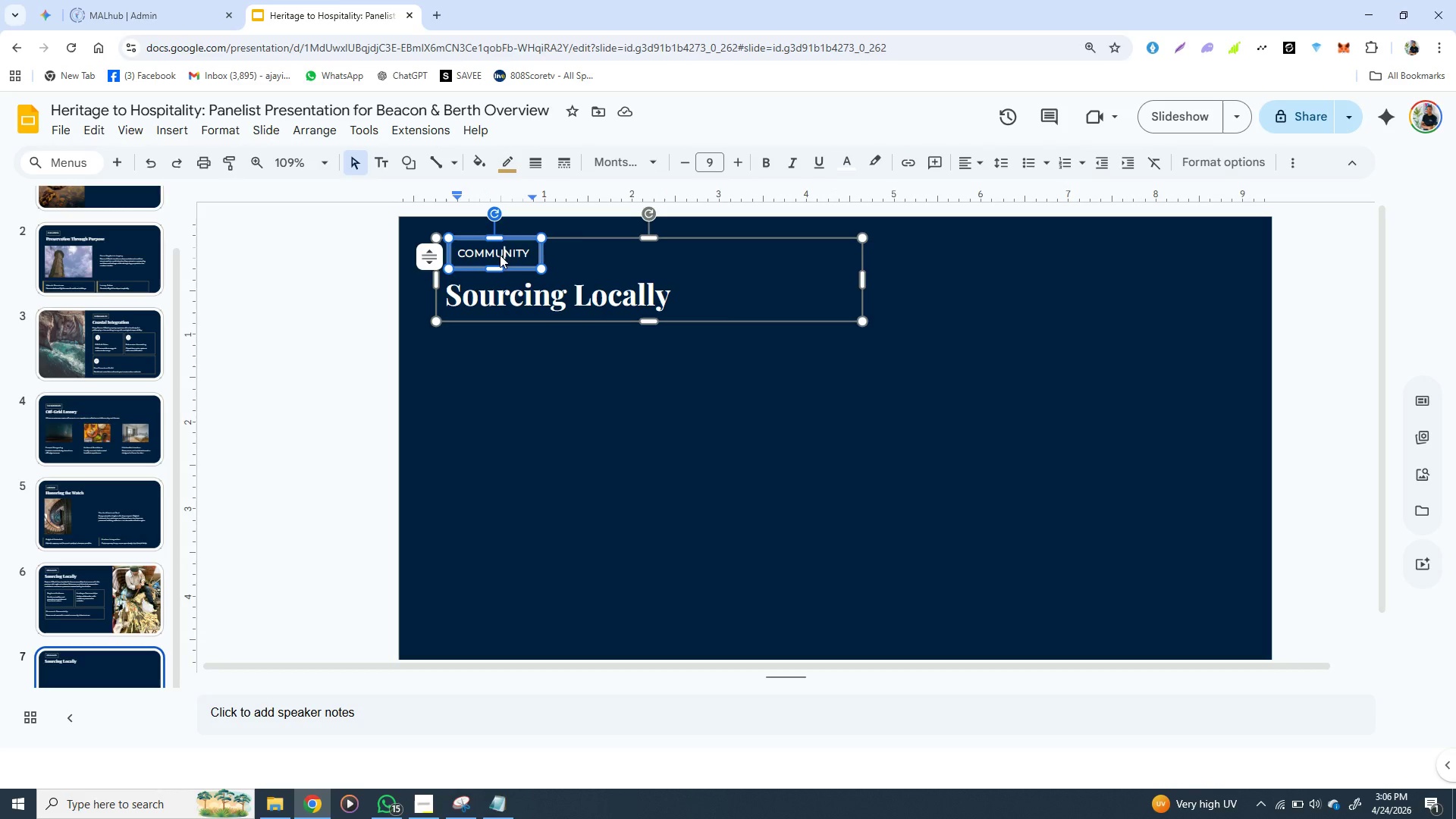 
double_click([500, 255])
 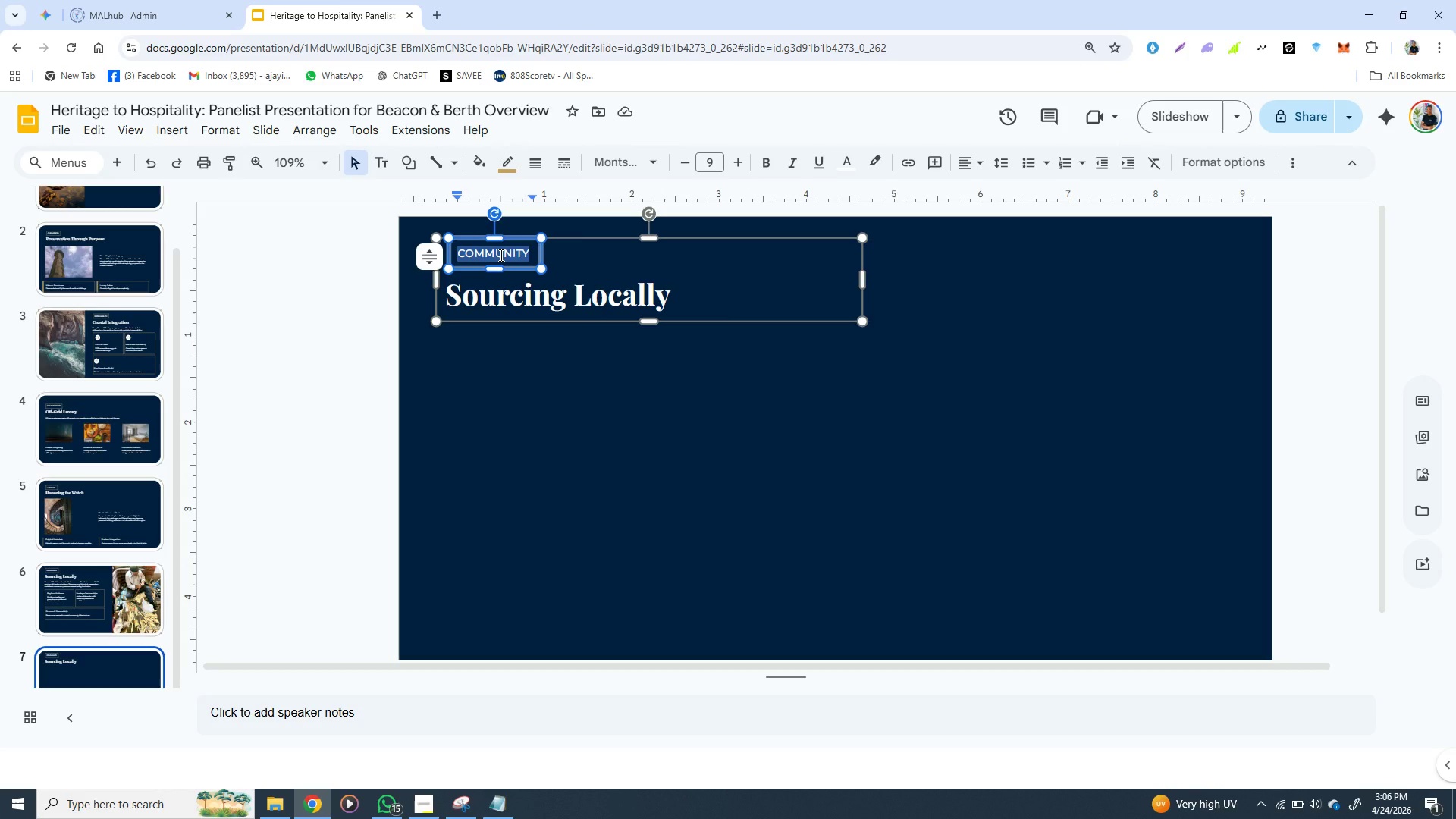 
triple_click([500, 255])
 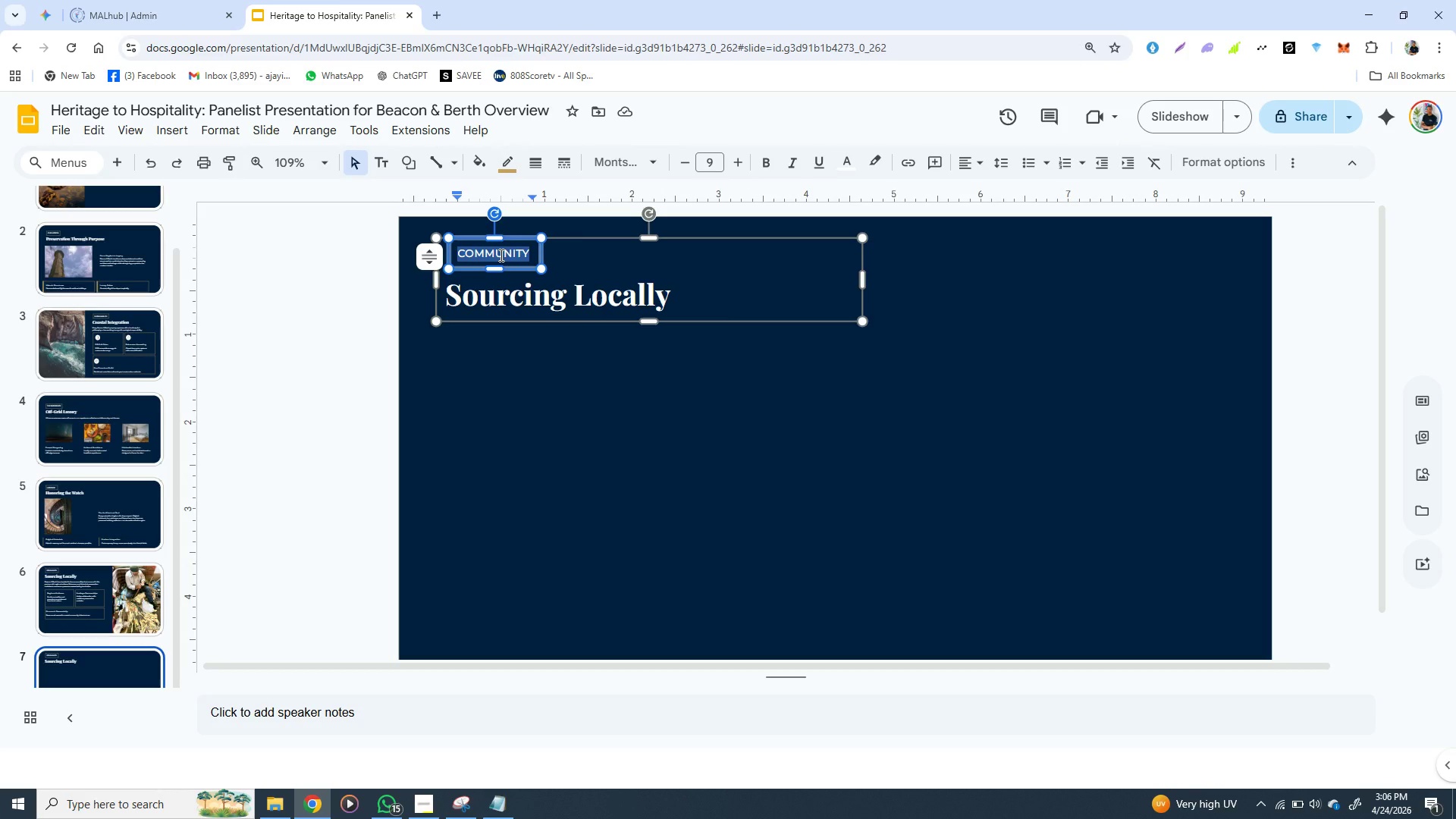 
type(IMPAX)
key(Backspace)
type(CT)
 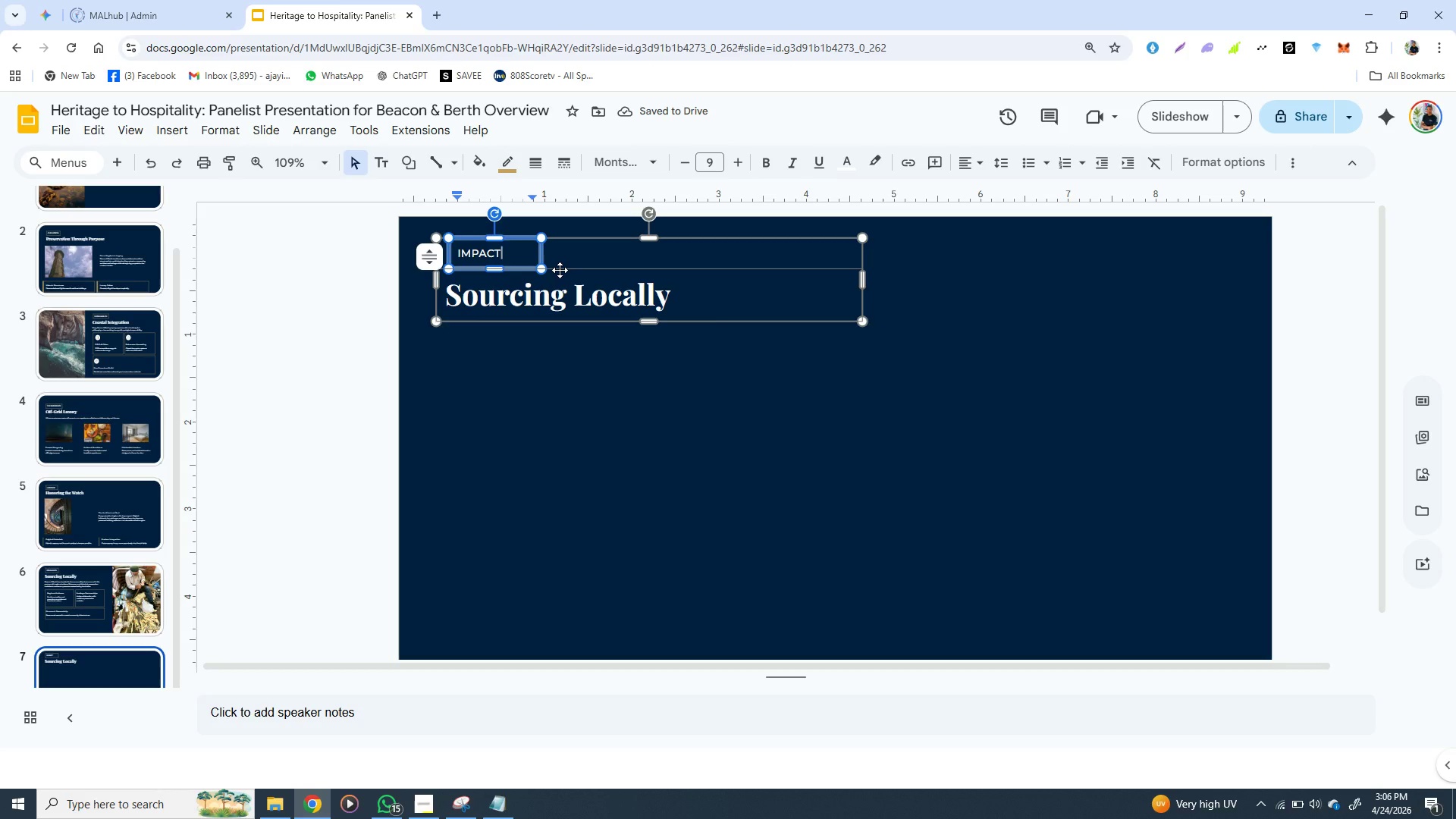 
wait(8.81)
 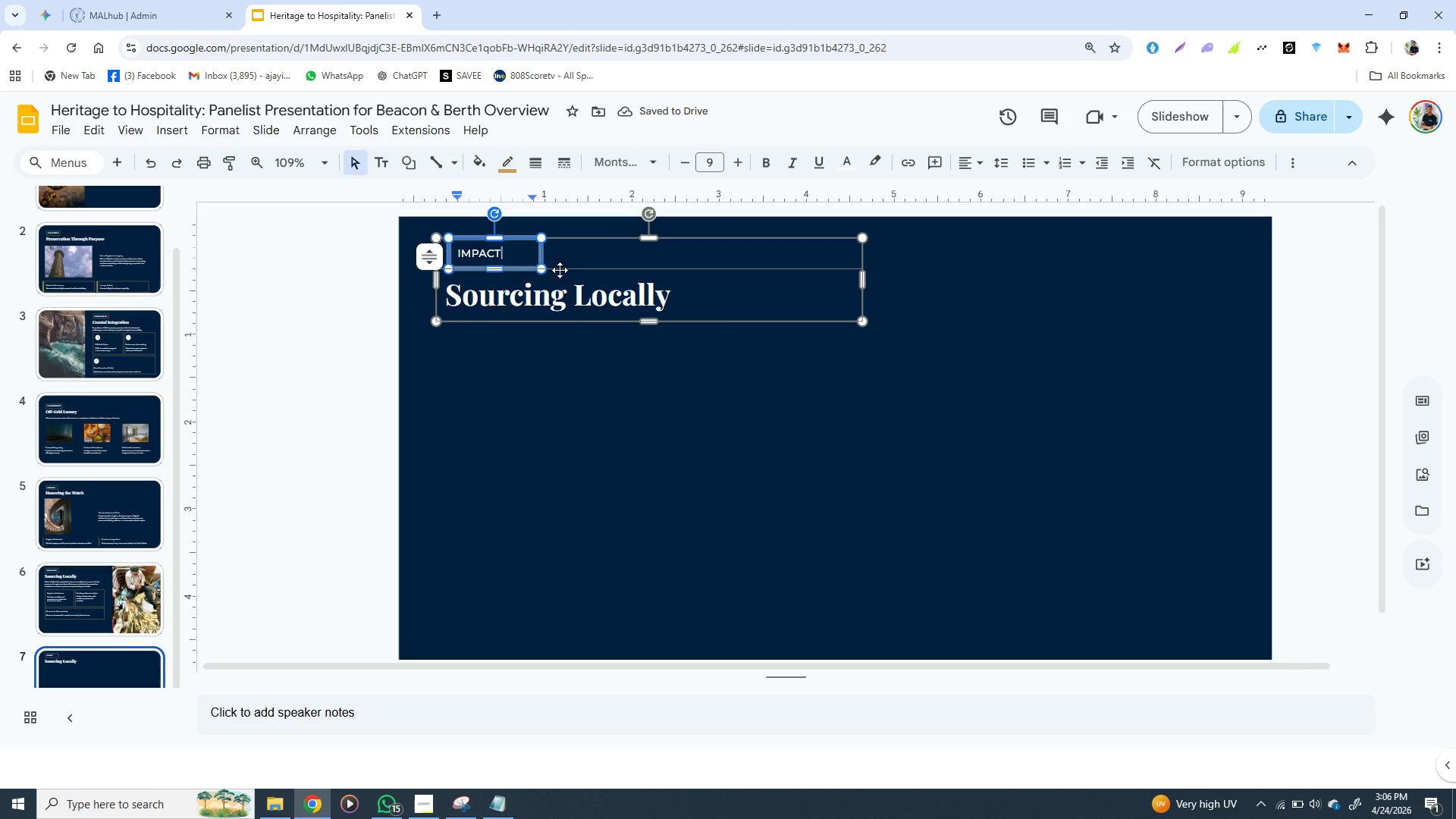 
left_click([502, 806])
 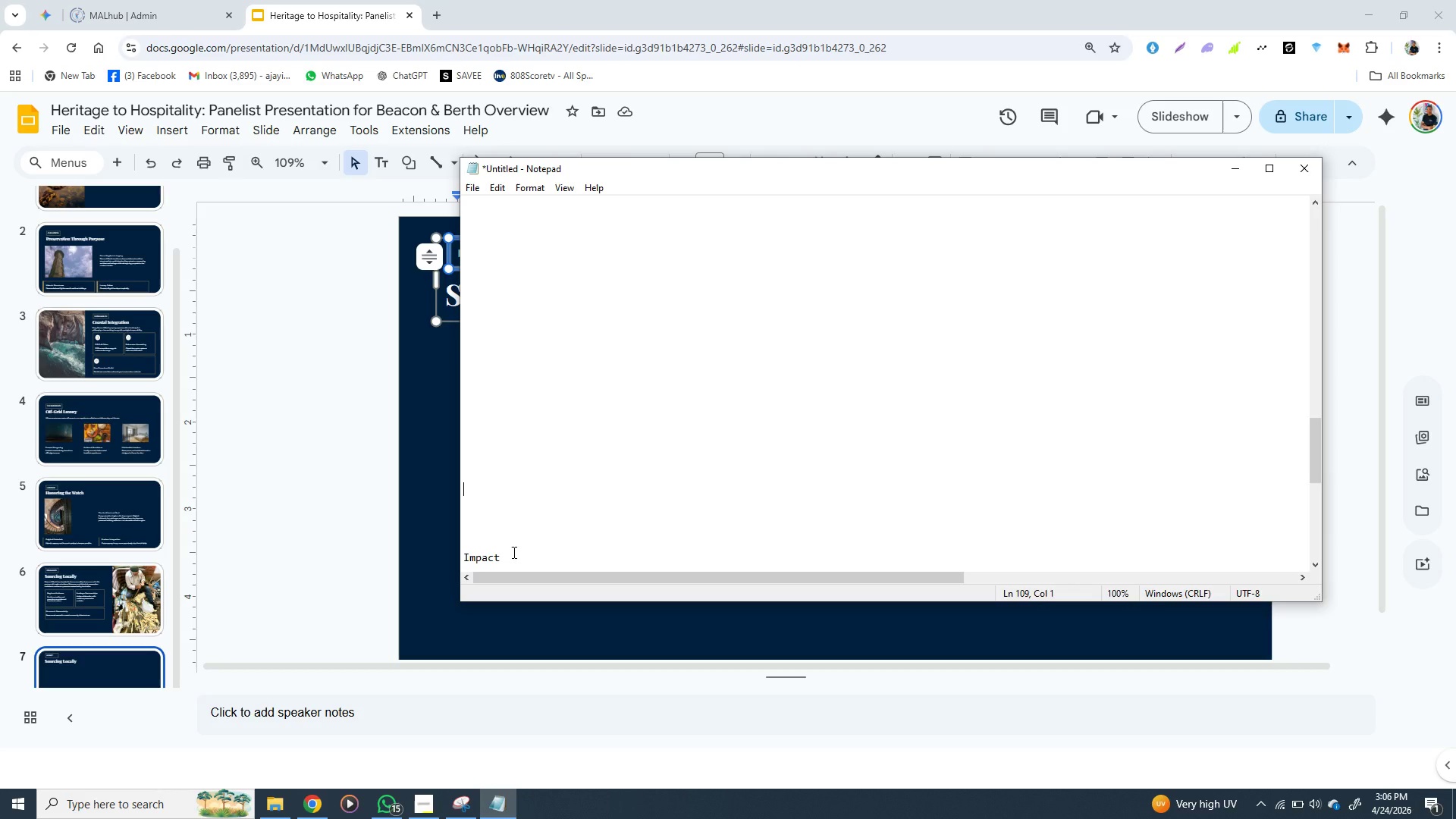 
left_click([513, 552])
 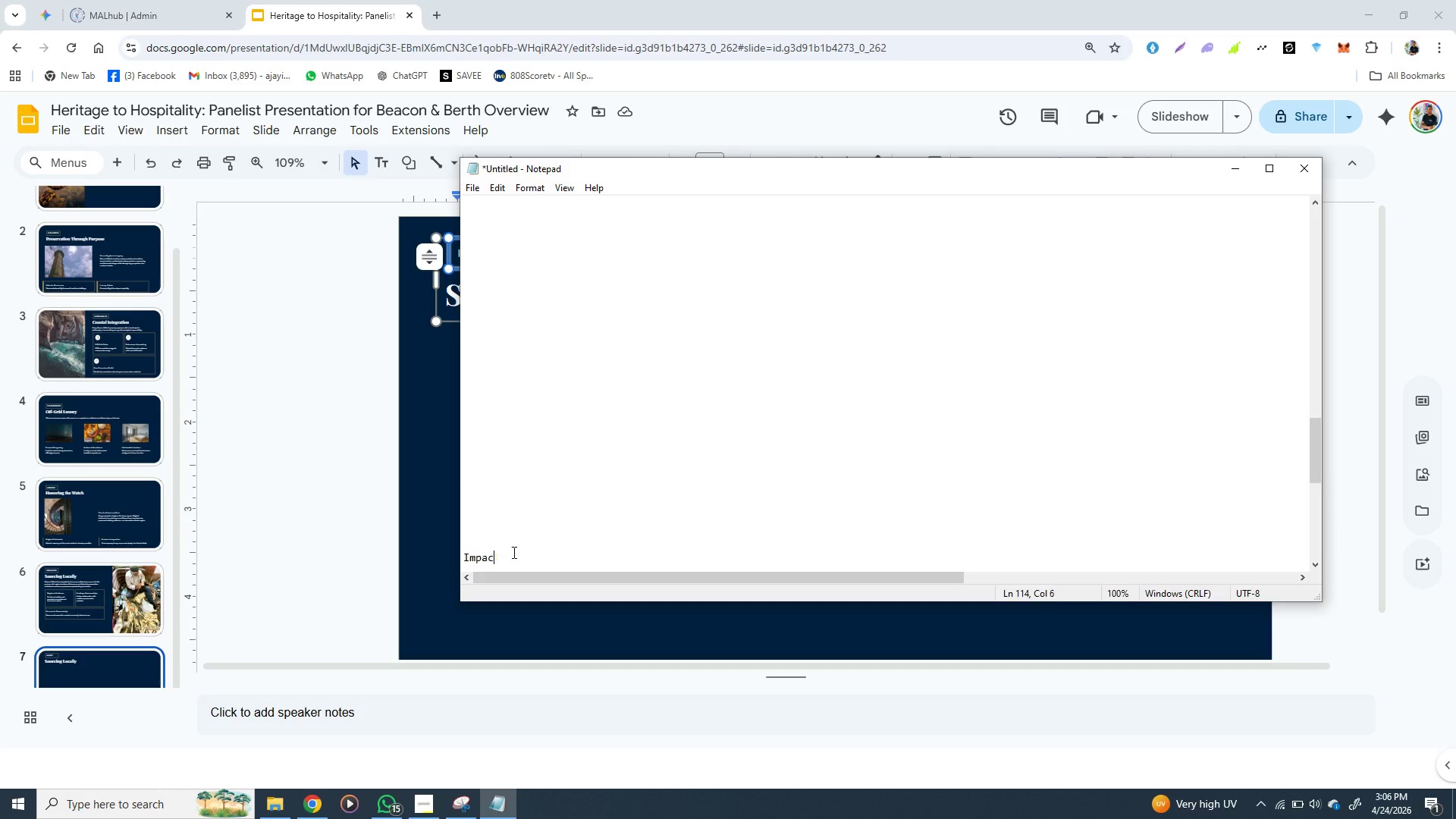 
key(Backspace)
 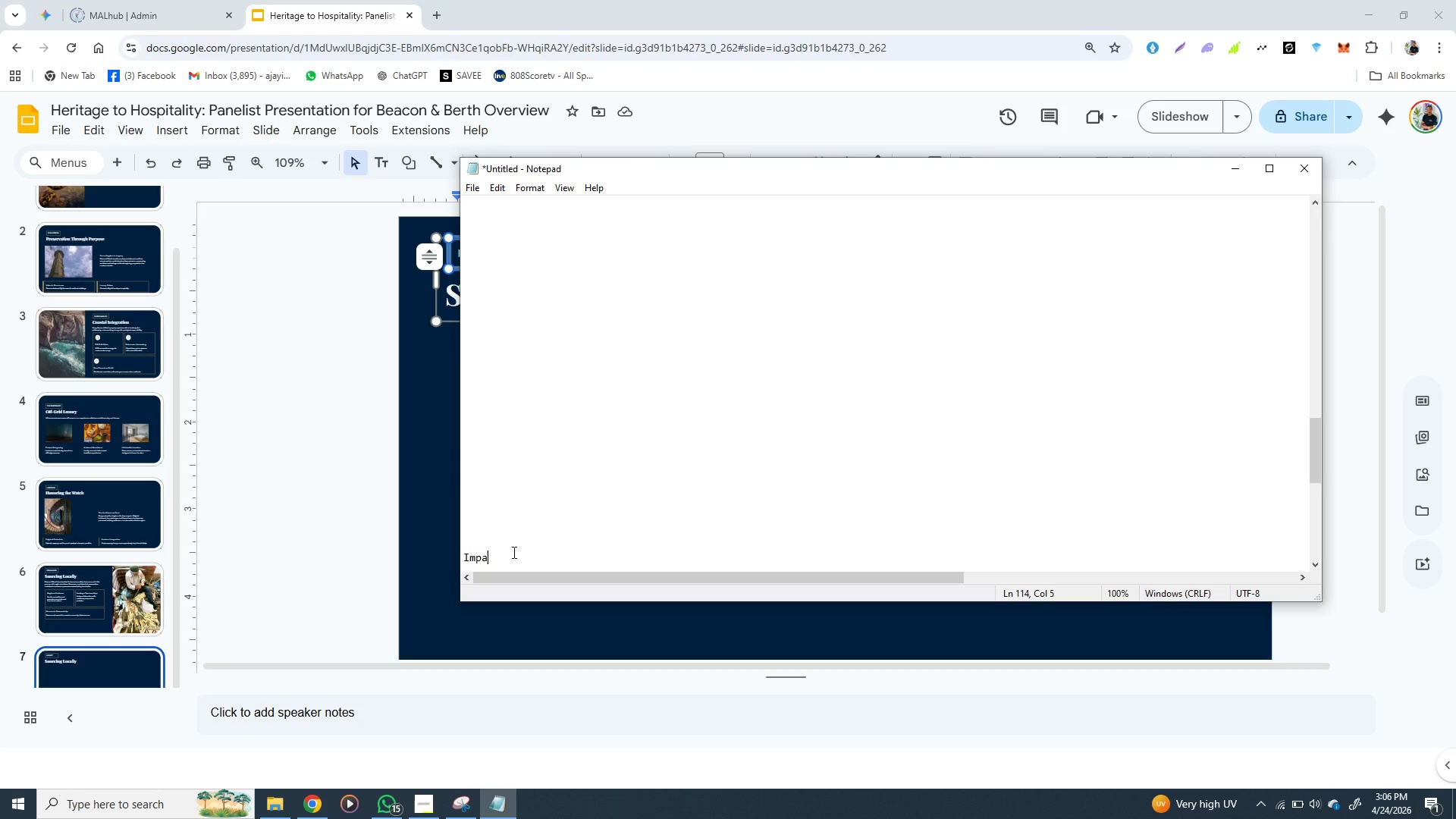 
key(Backspace)
 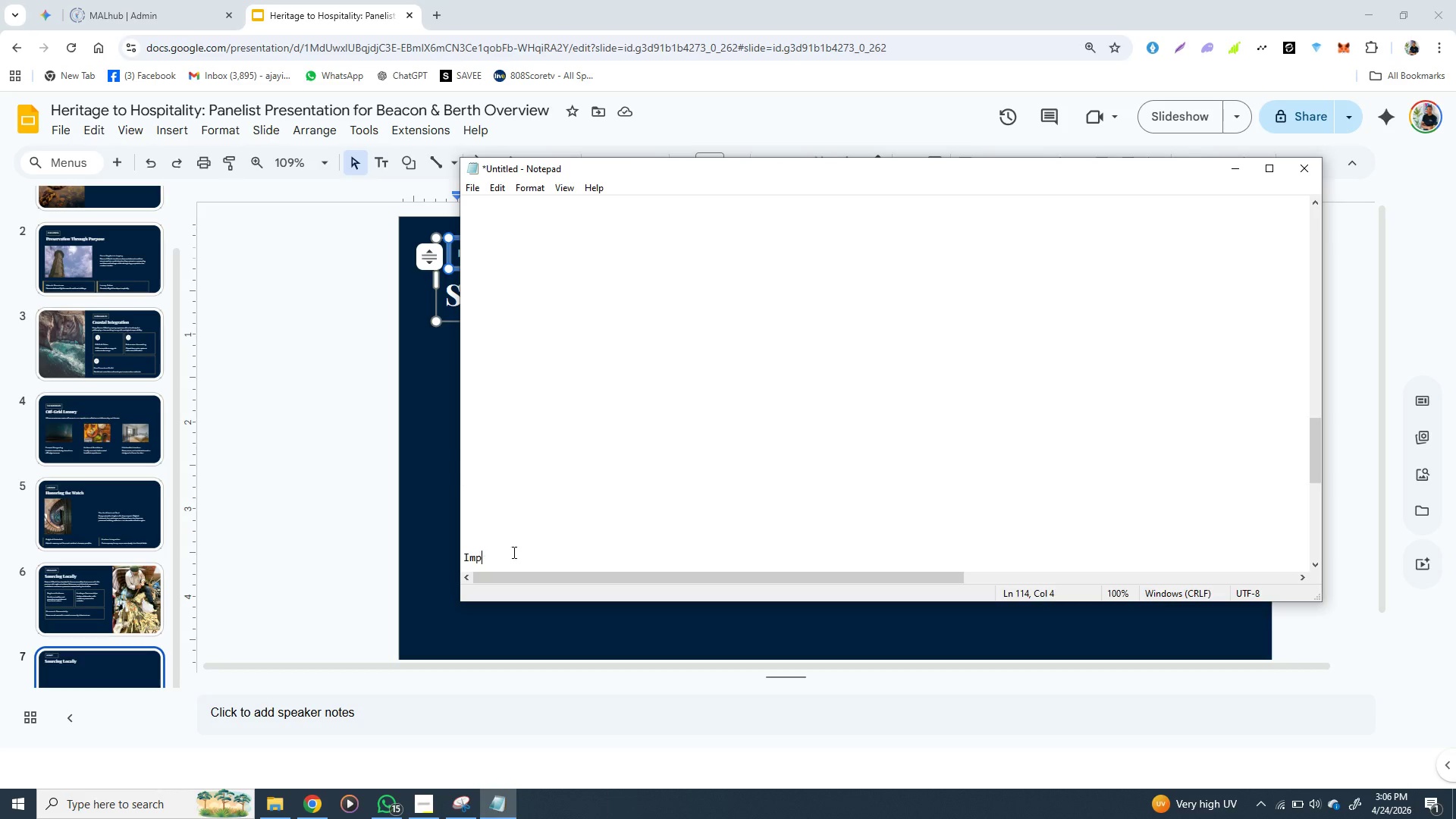 
key(Backspace)
 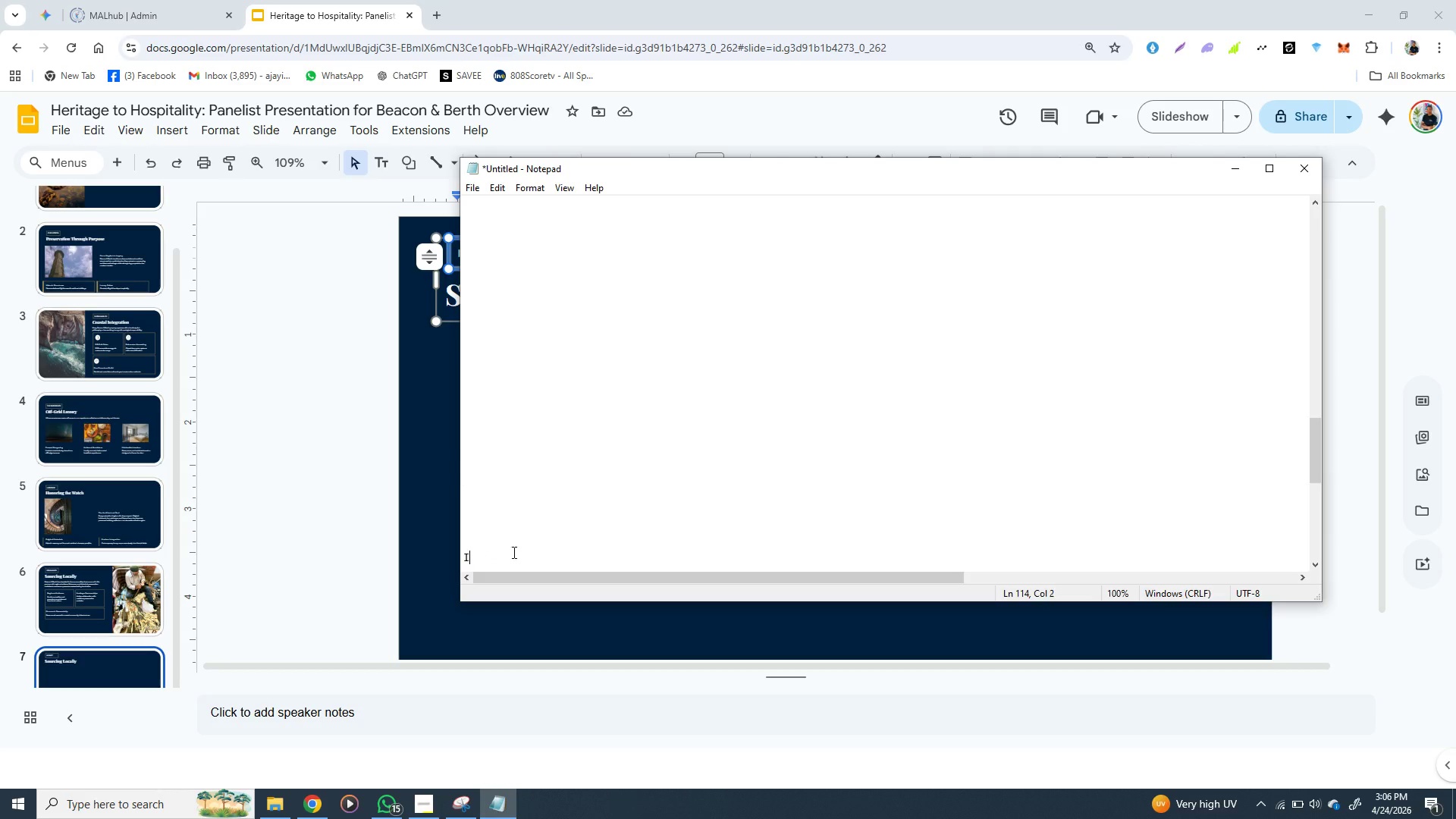 
key(Backspace)
 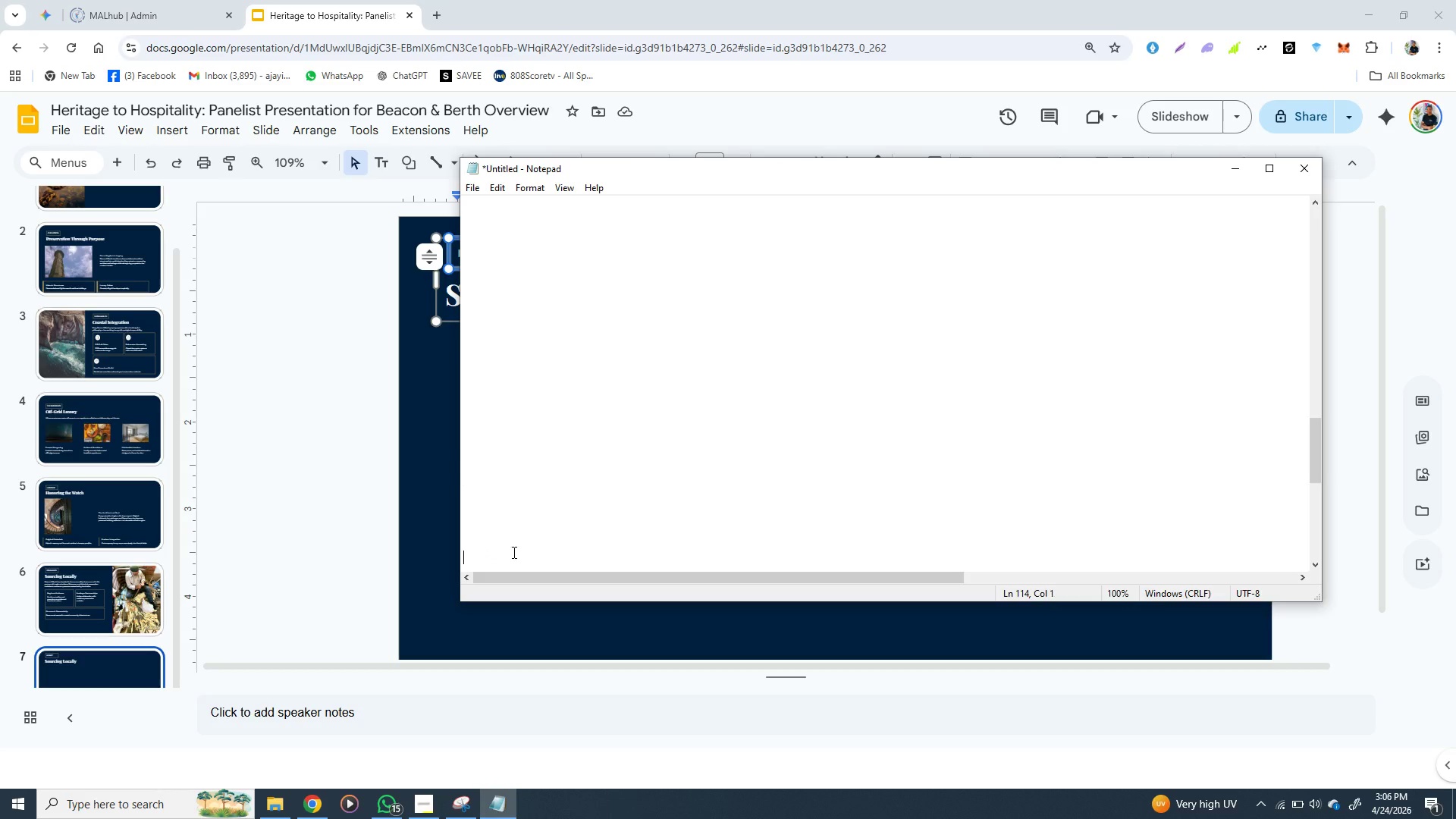 
key(Backspace)
 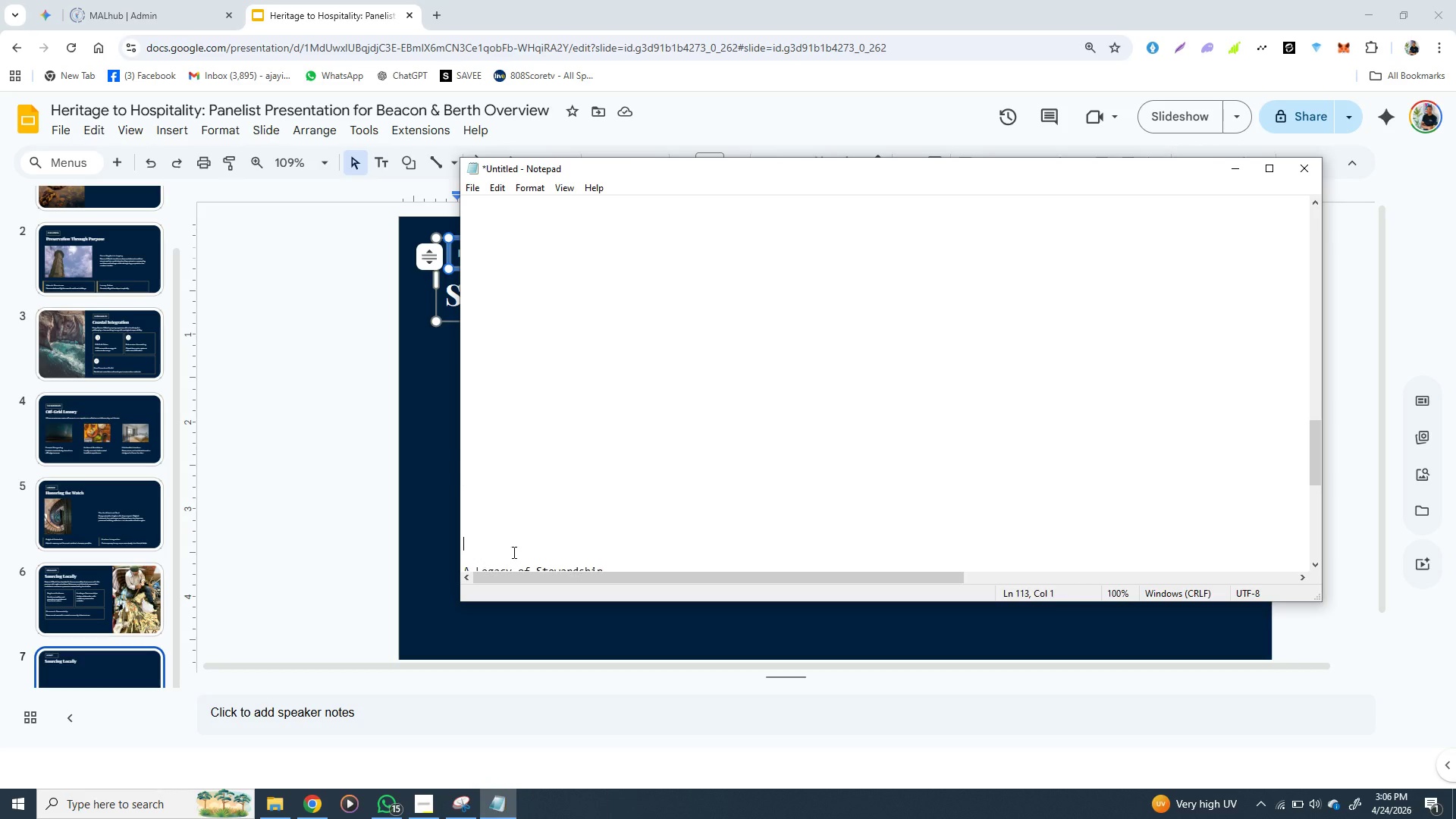 
key(Backspace)
 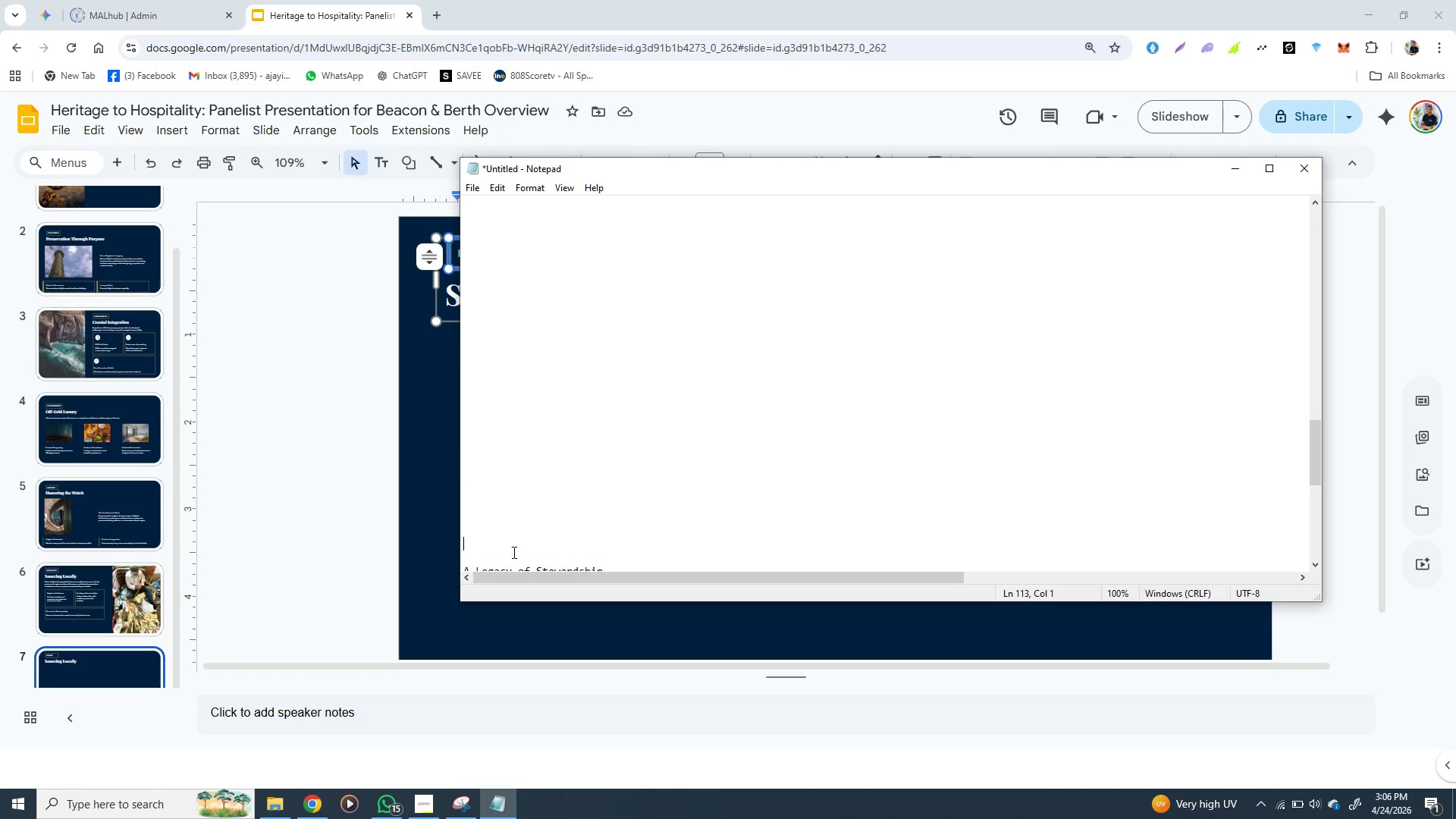 
key(Backspace)
 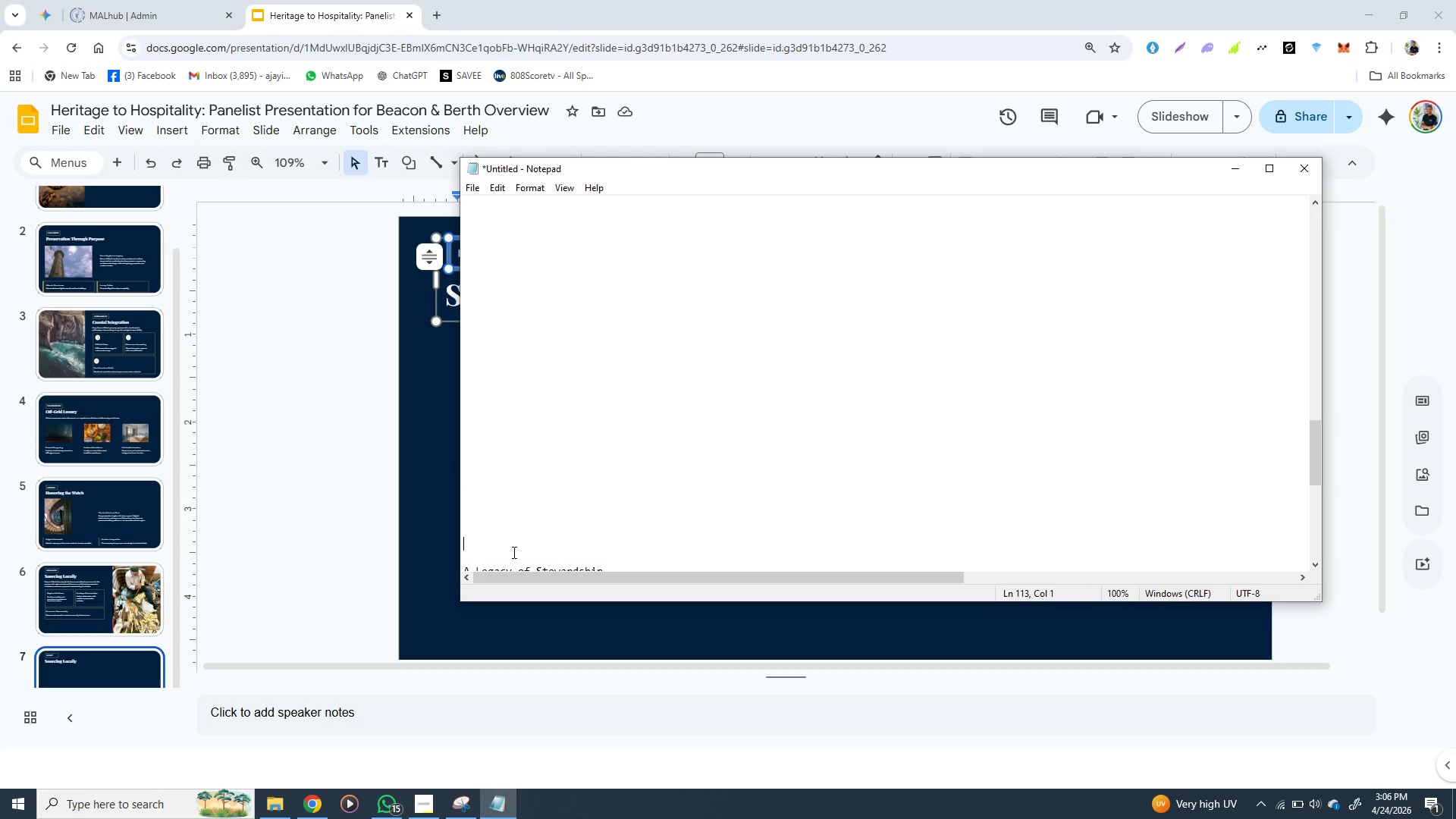 
scroll: coordinate [513, 552], scroll_direction: down, amount: 3.0
 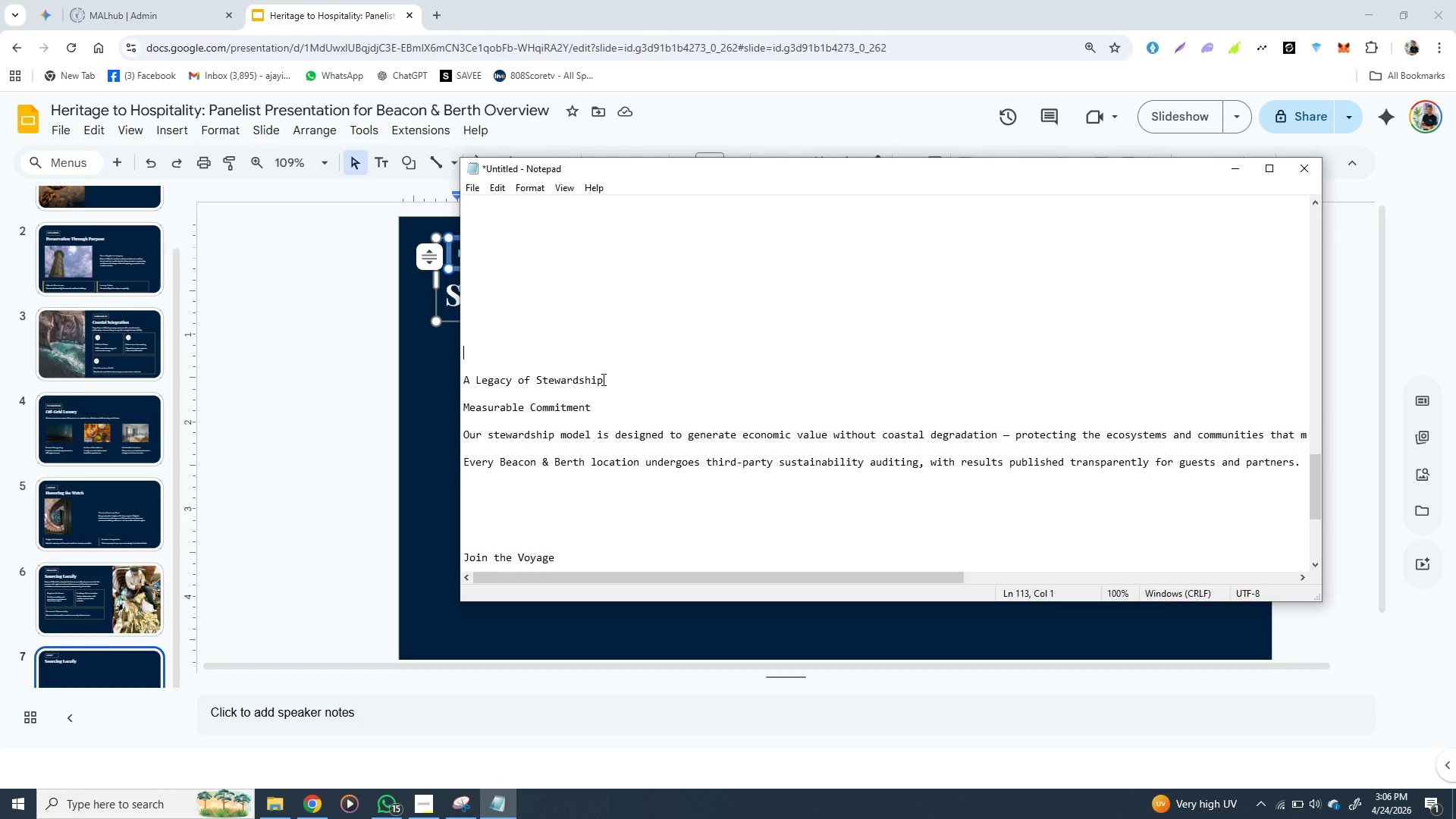 
left_click_drag(start_coordinate=[602, 379], to_coordinate=[461, 382])
 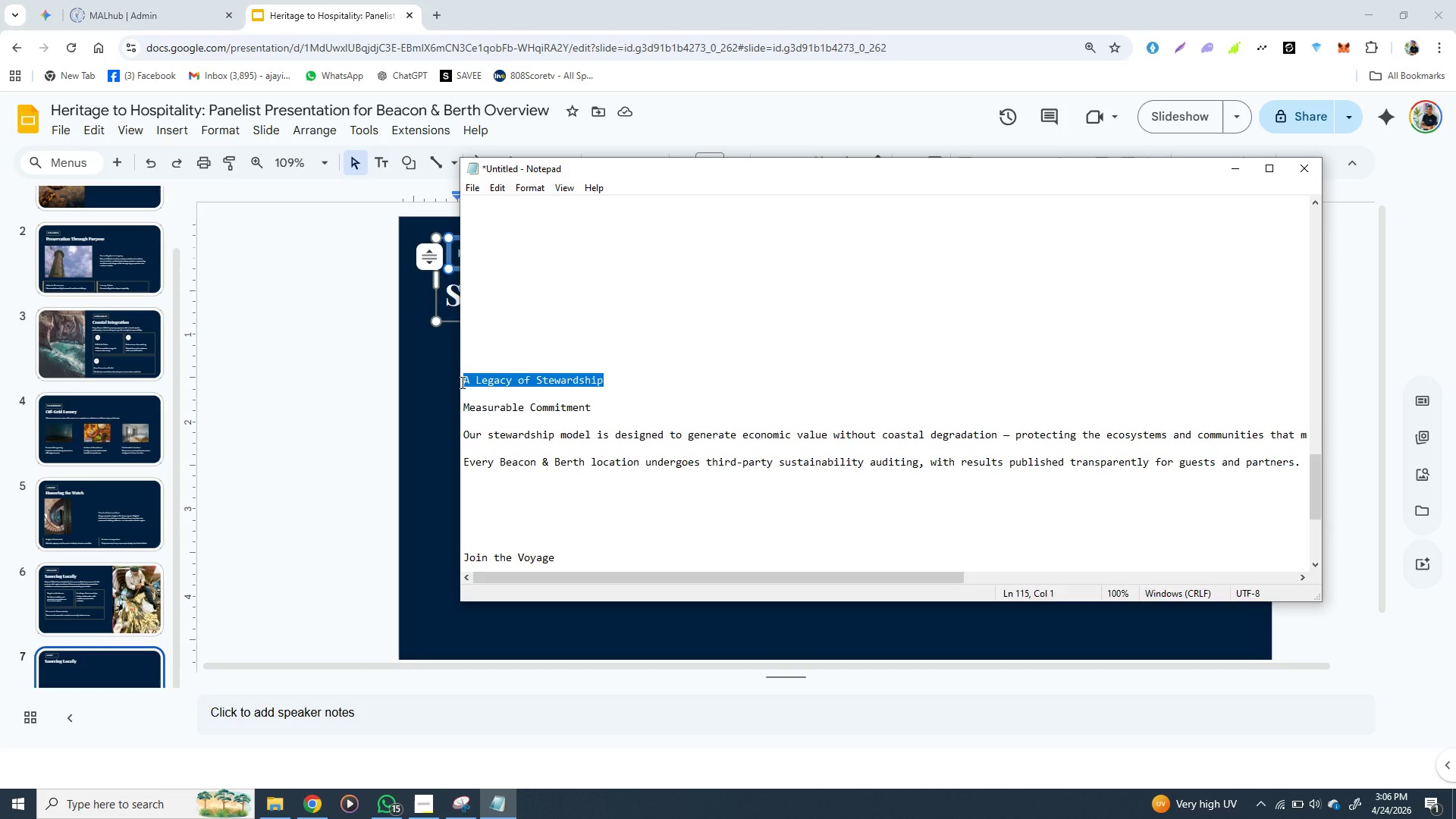 
key(Control+ControlLeft)
 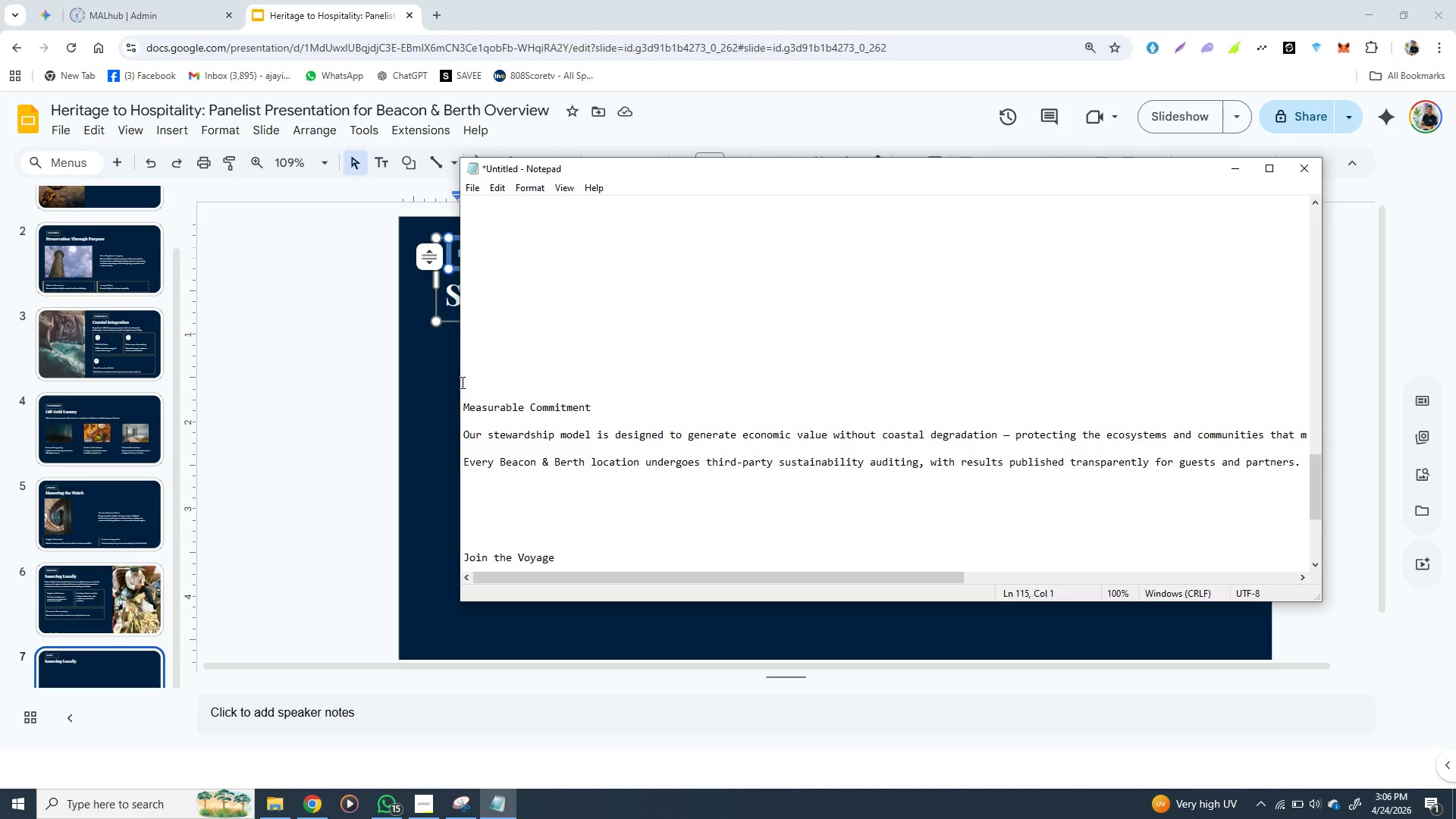 
key(Control+X)
 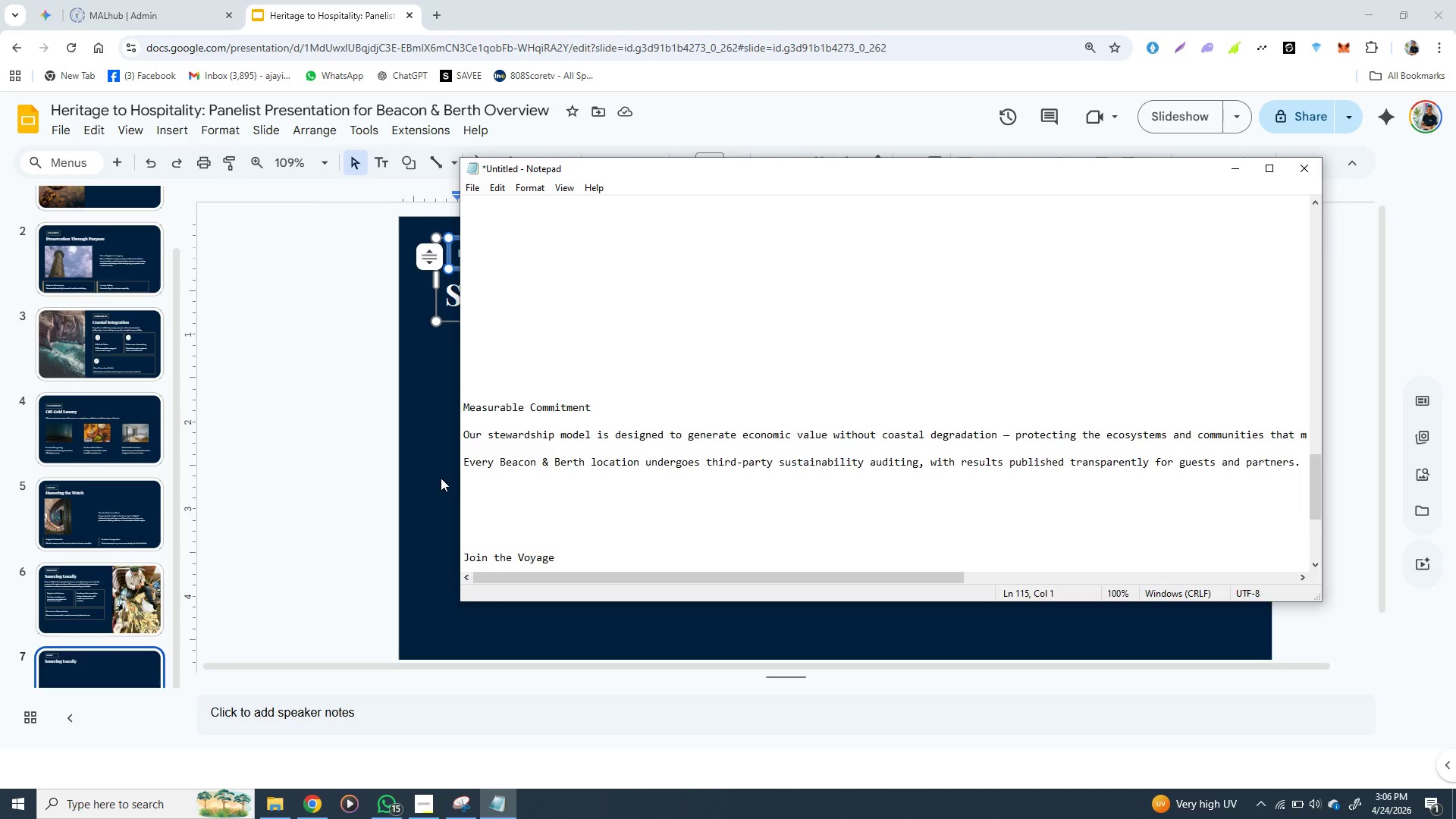 
left_click([441, 478])
 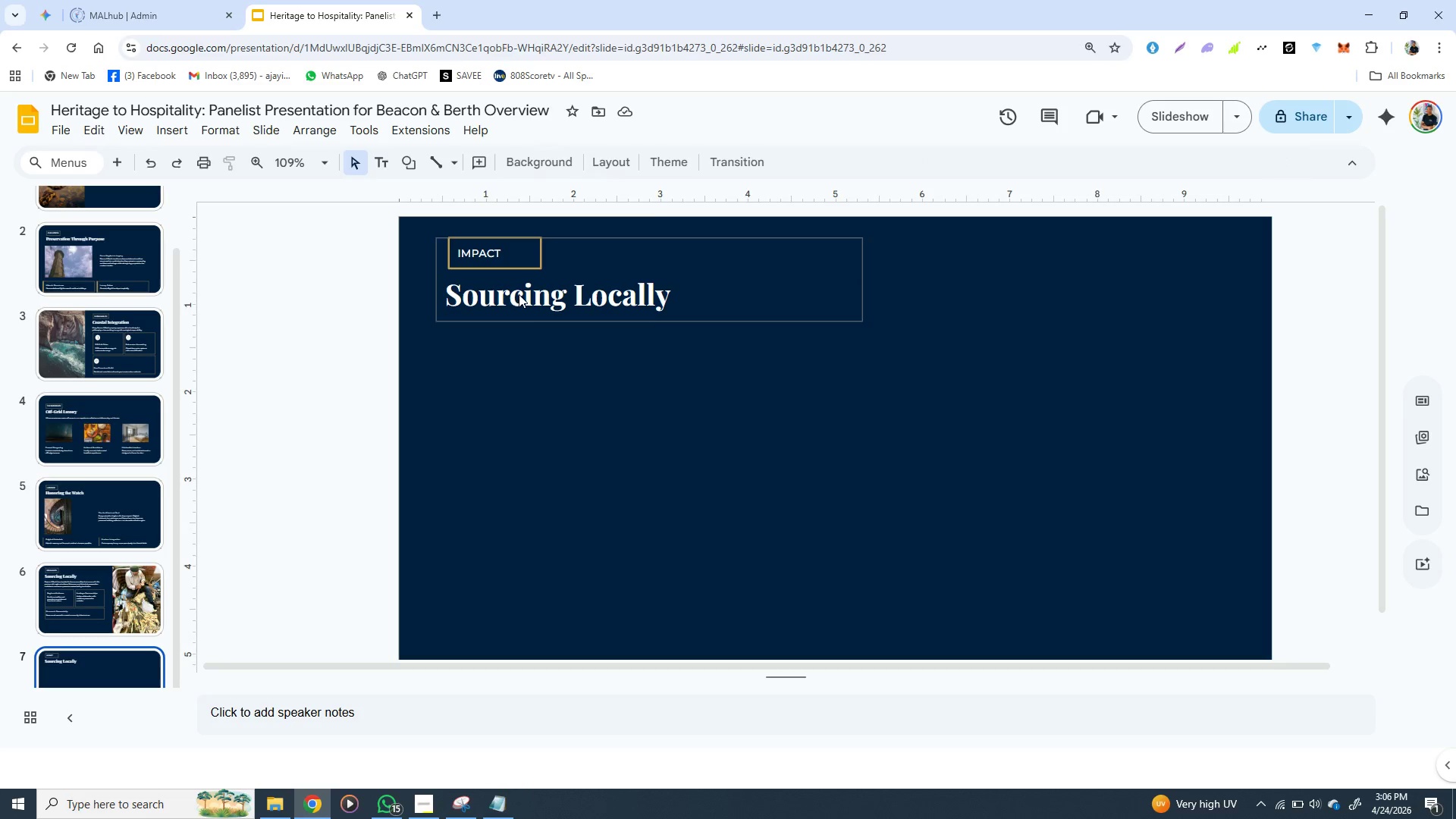 
double_click([519, 293])
 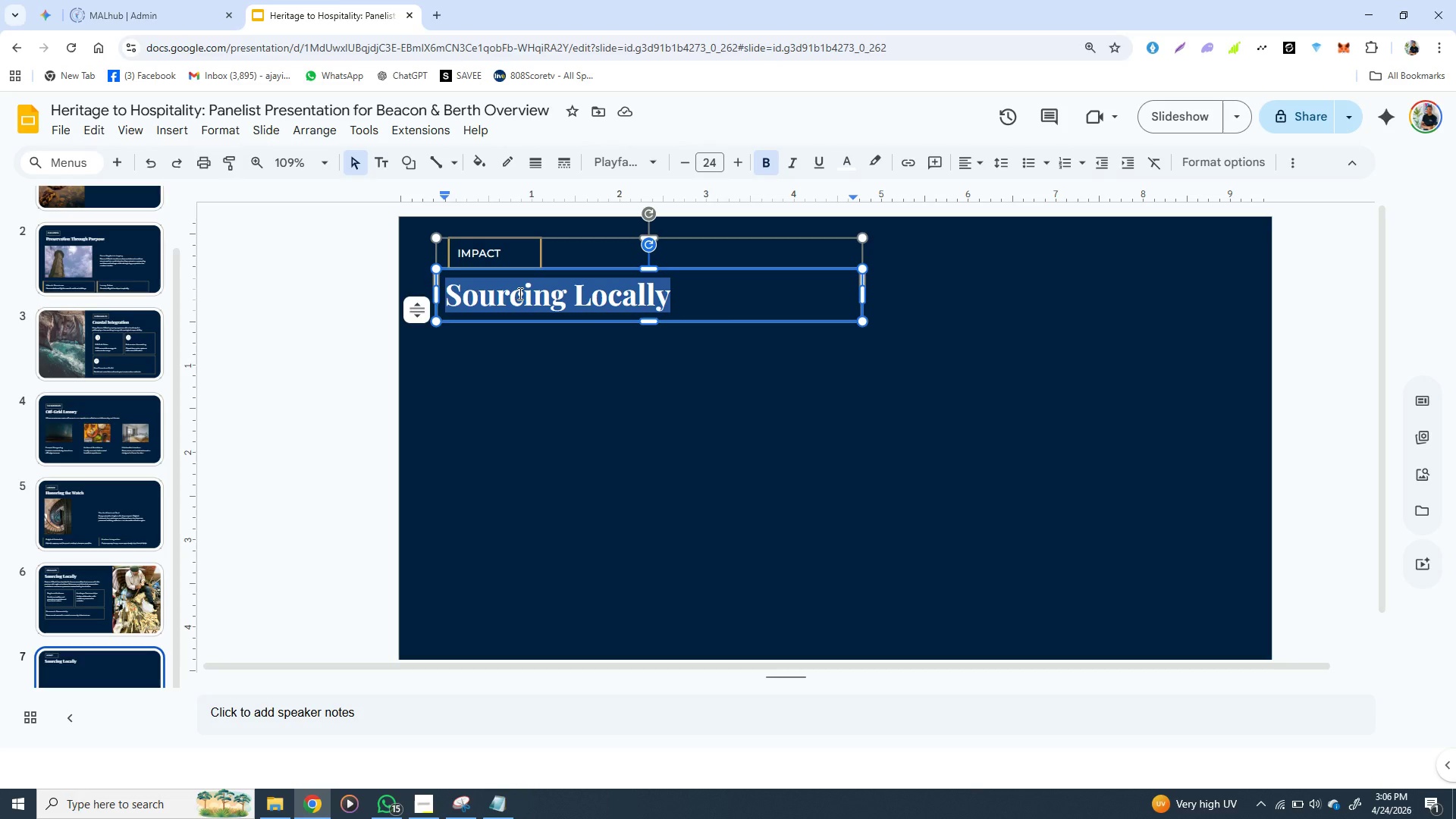 
triple_click([519, 293])
 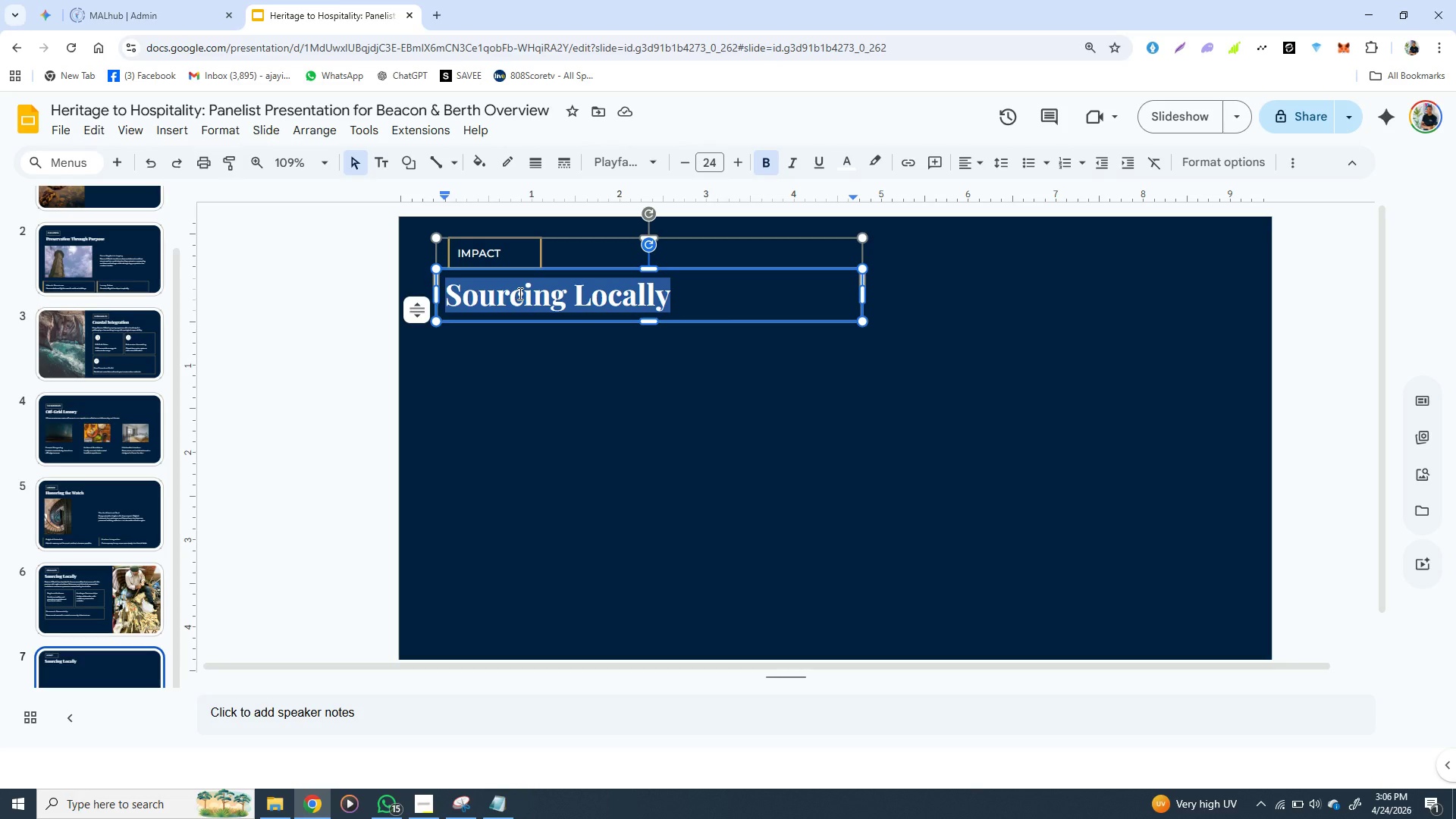 
key(Control+V)
 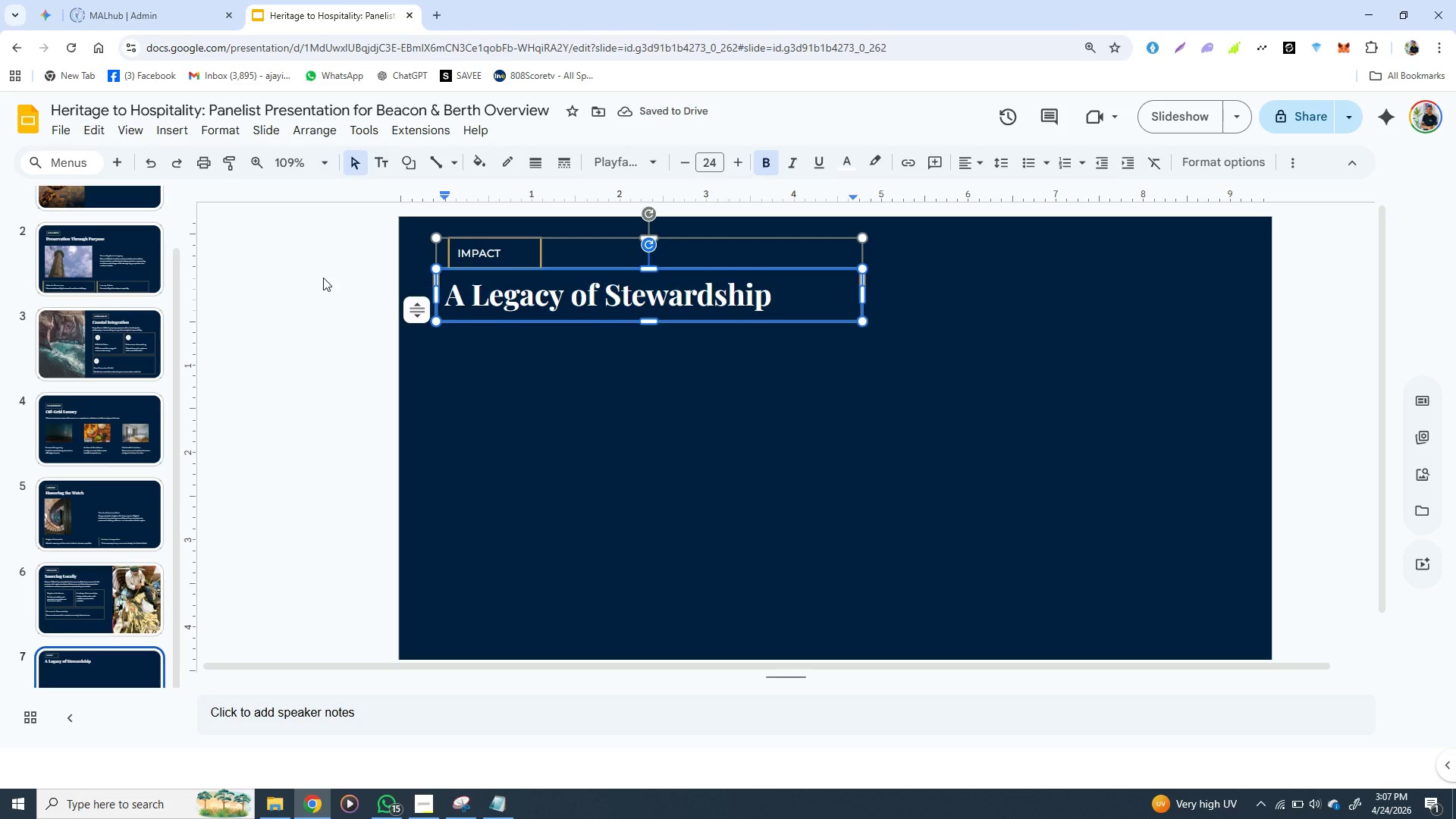 
left_click([127, 513])
 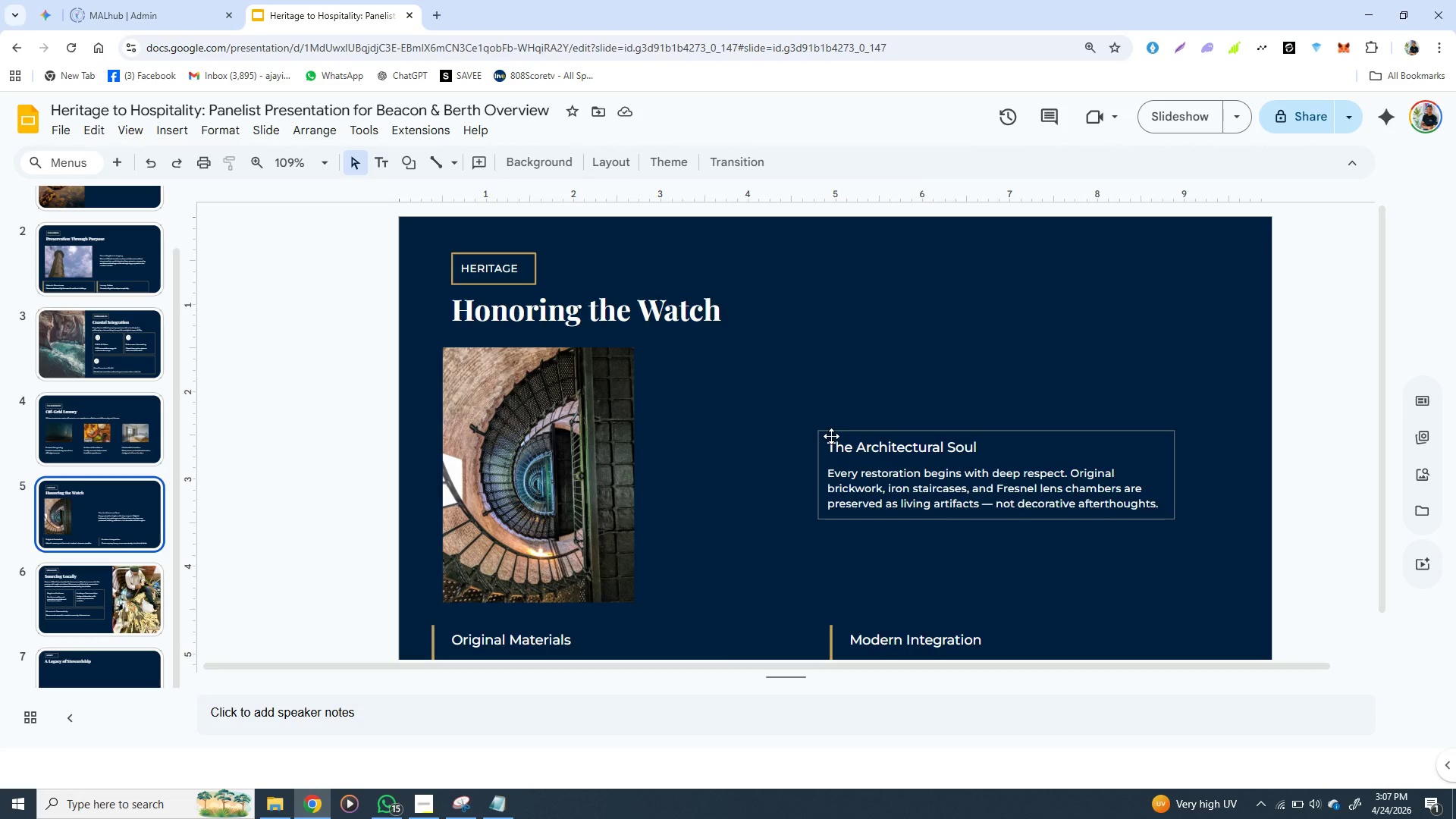 
left_click([831, 436])
 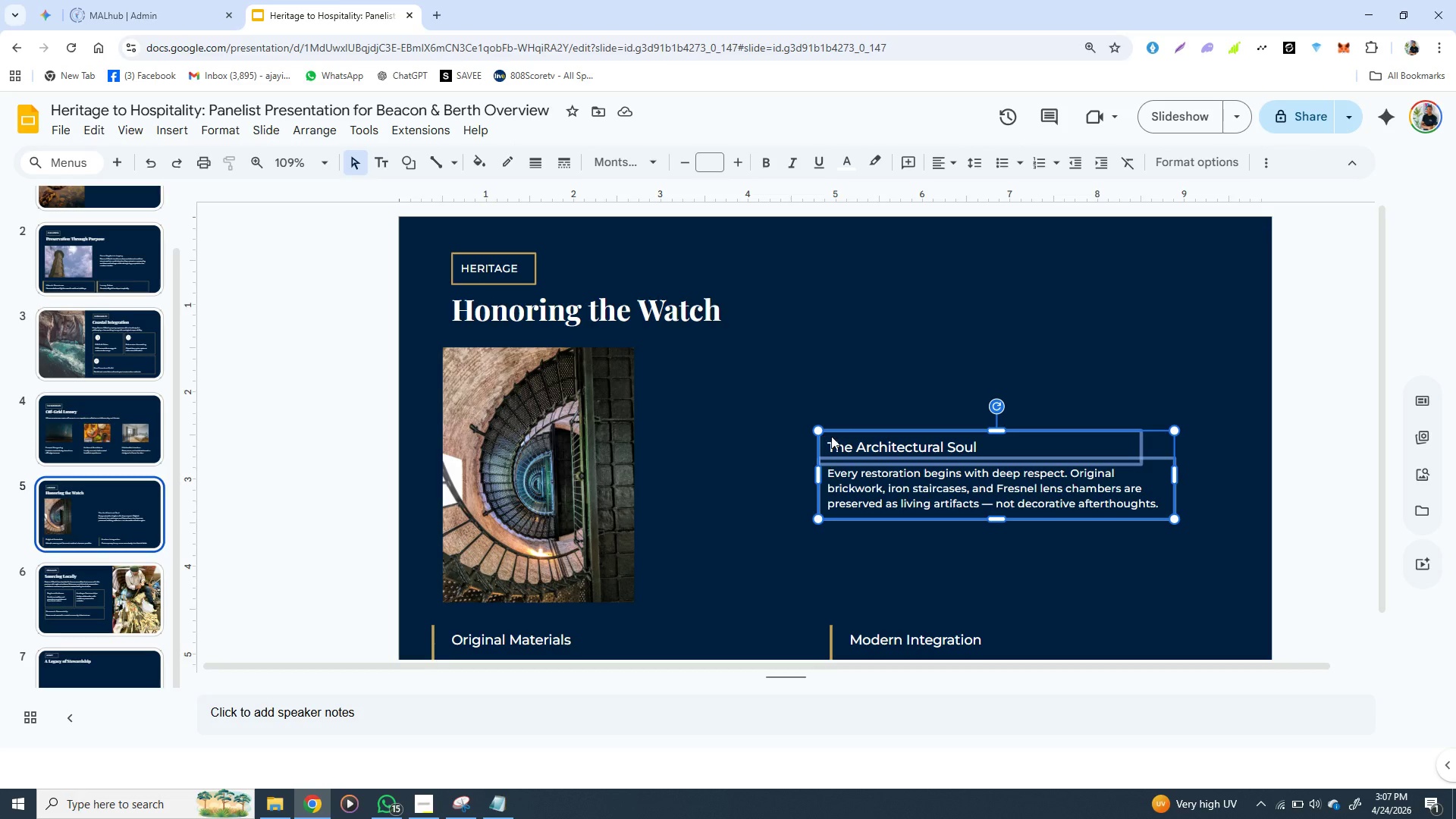 
key(Control+C)
 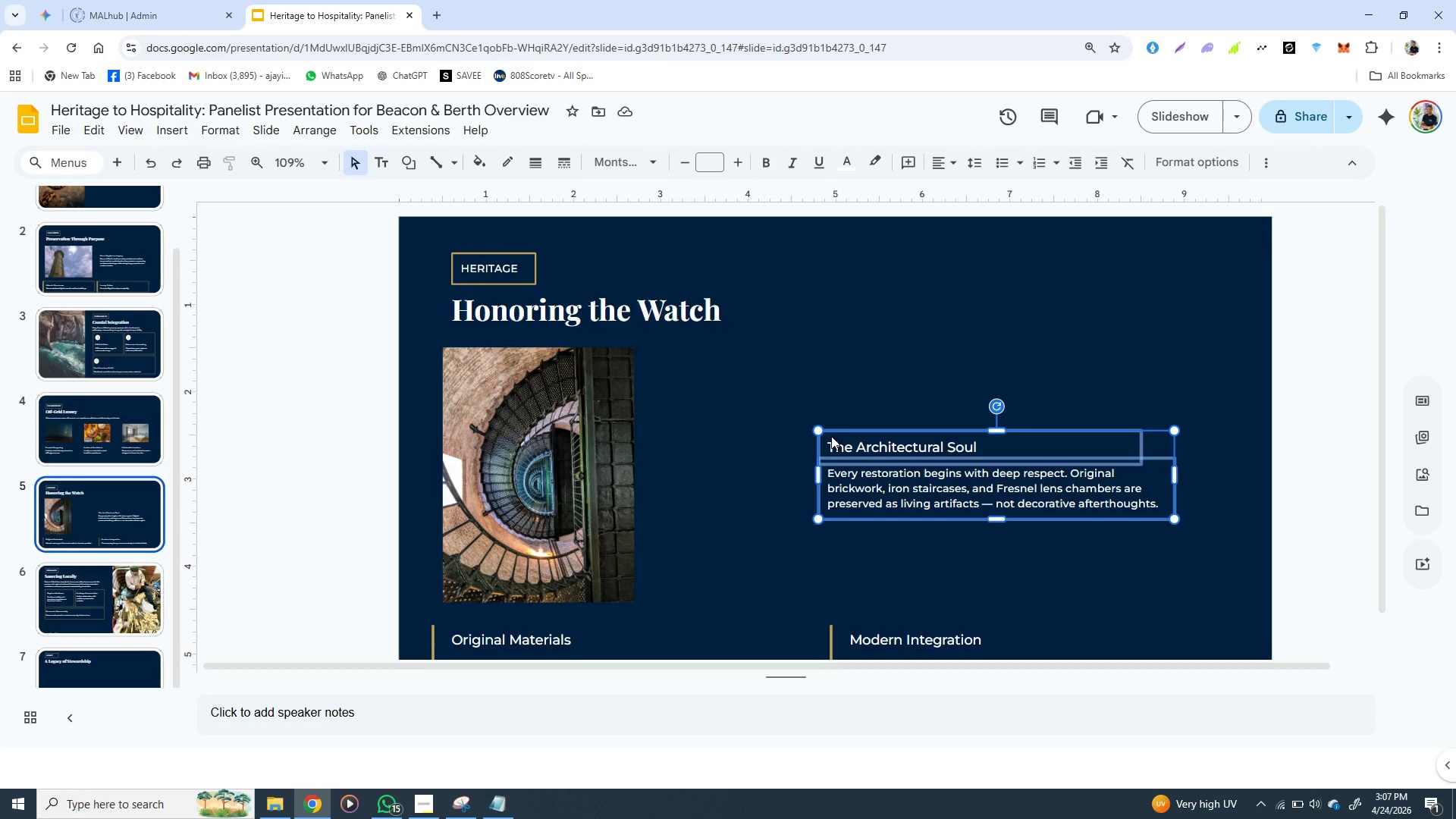 
key(Control+C)
 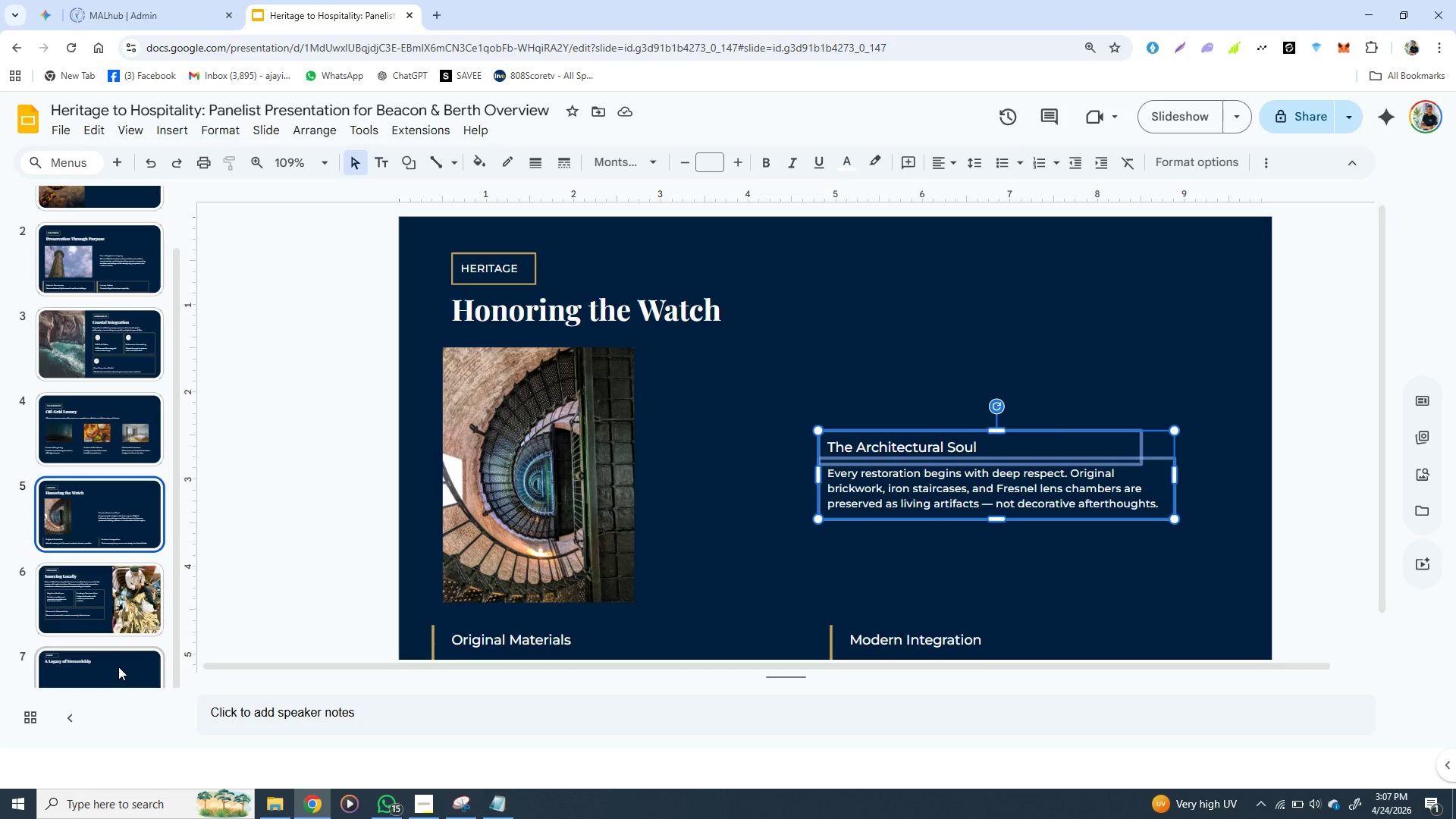 
left_click([124, 665])
 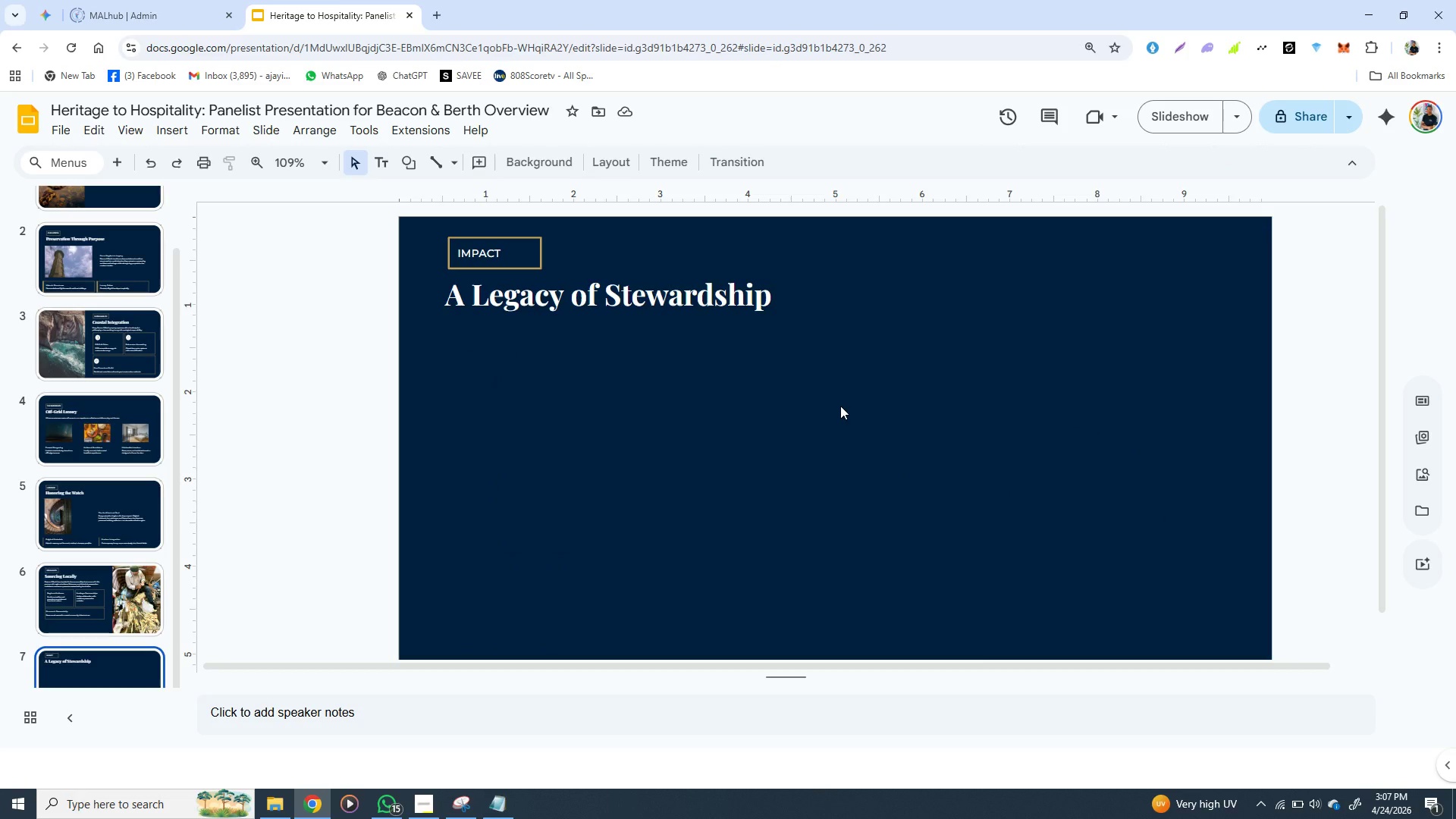 
key(Control+V)
 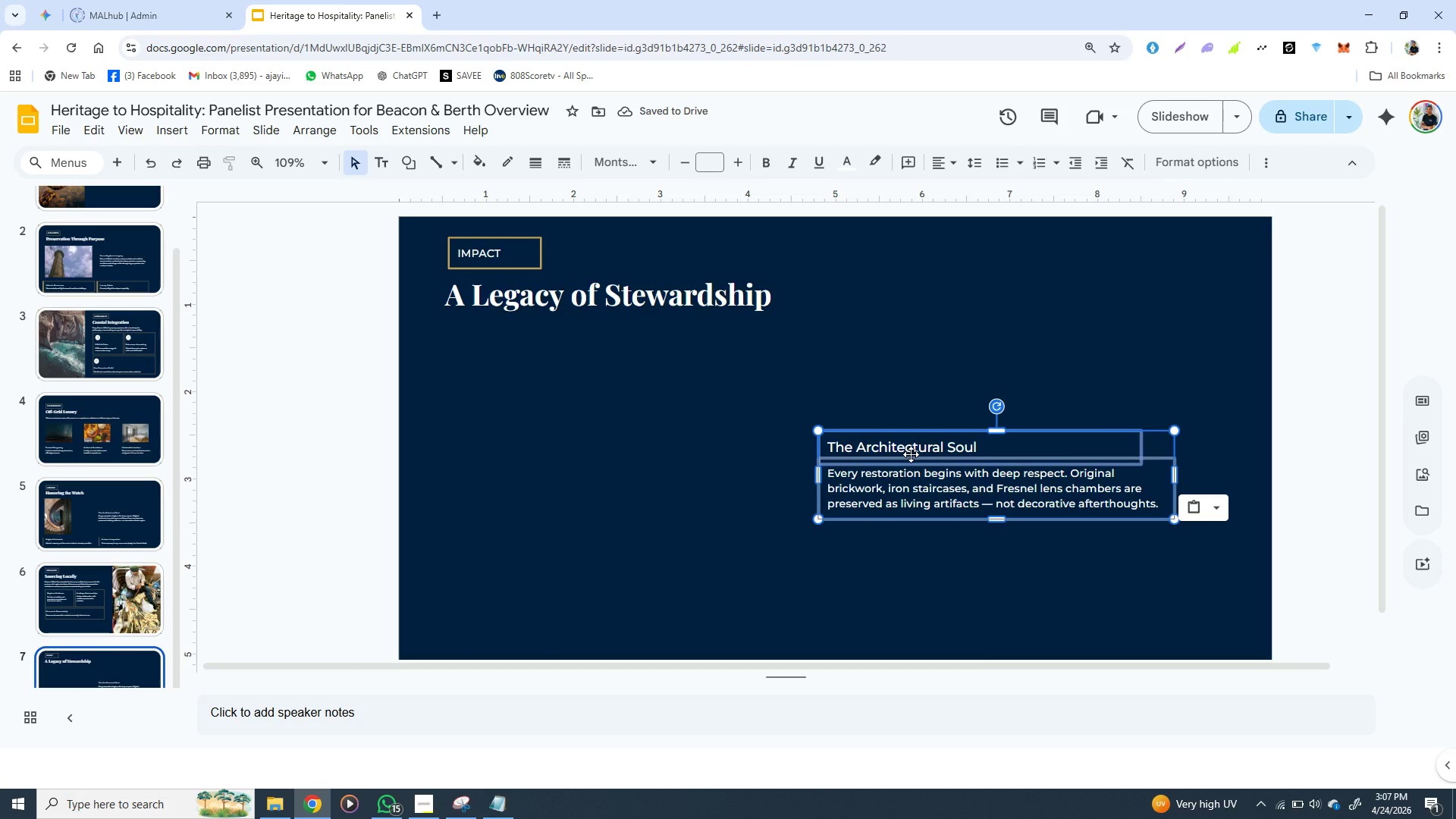 
left_click_drag(start_coordinate=[911, 454], to_coordinate=[926, 413])
 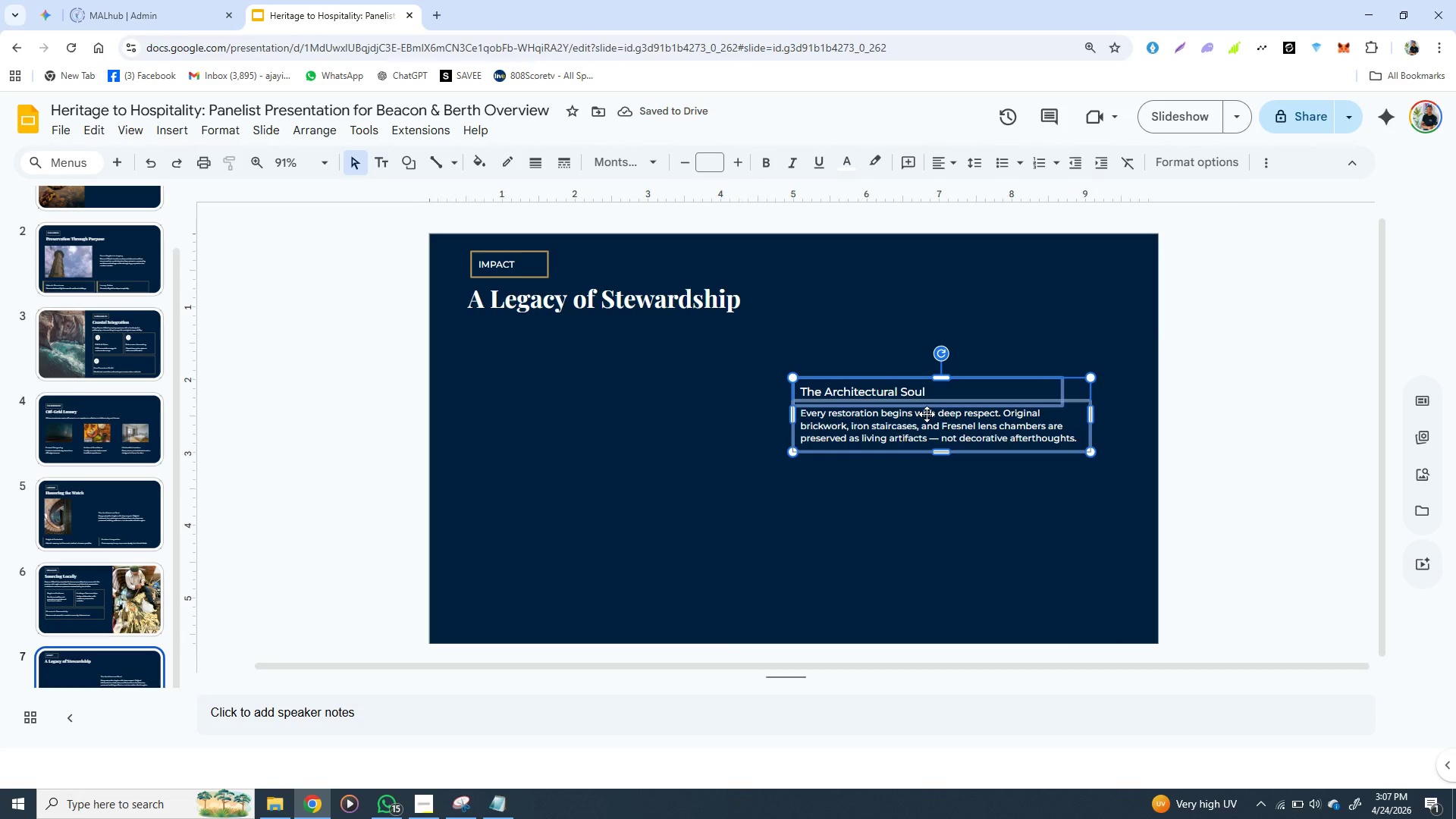 
wait(9.69)
 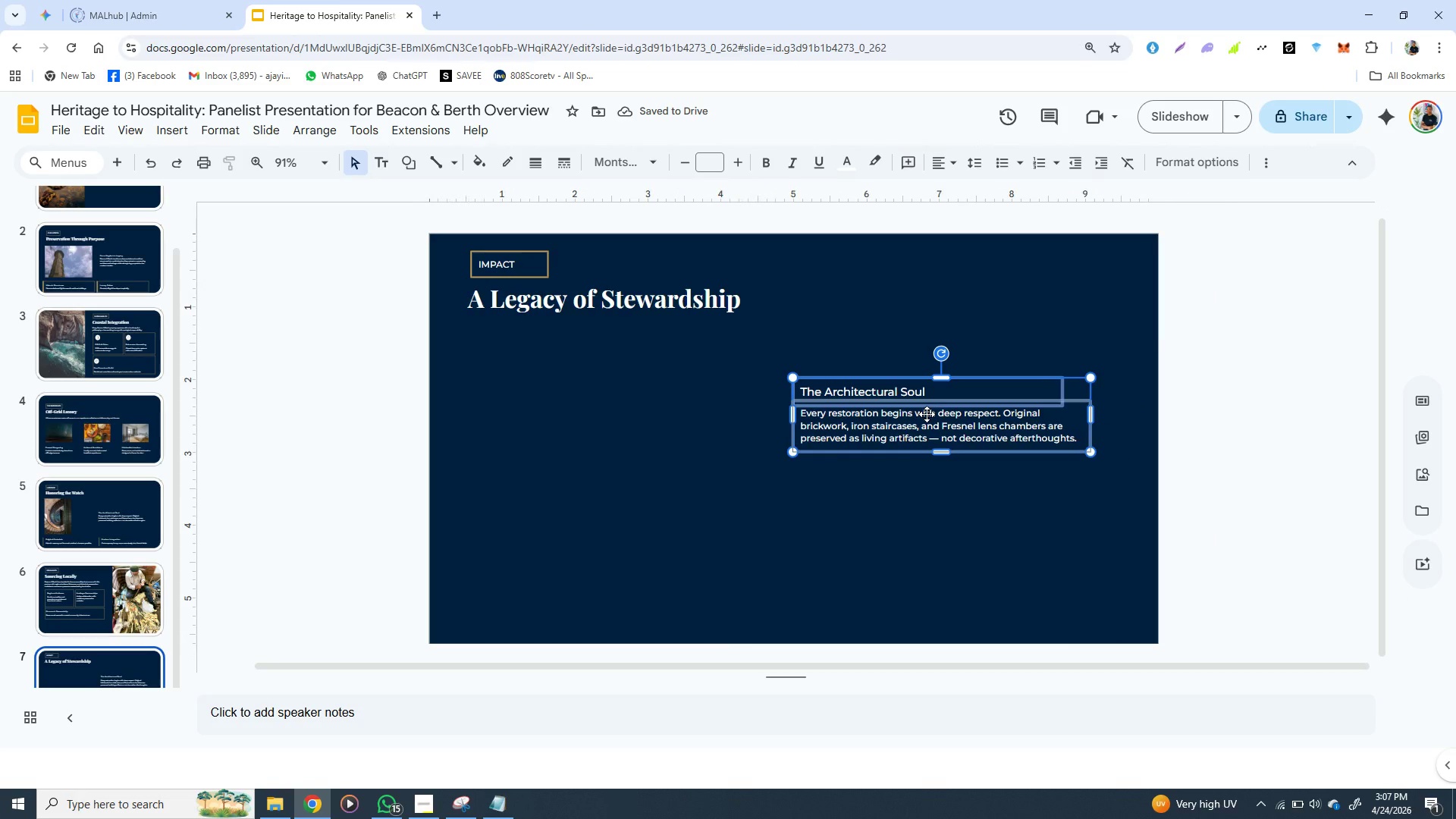 
left_click([496, 805])
 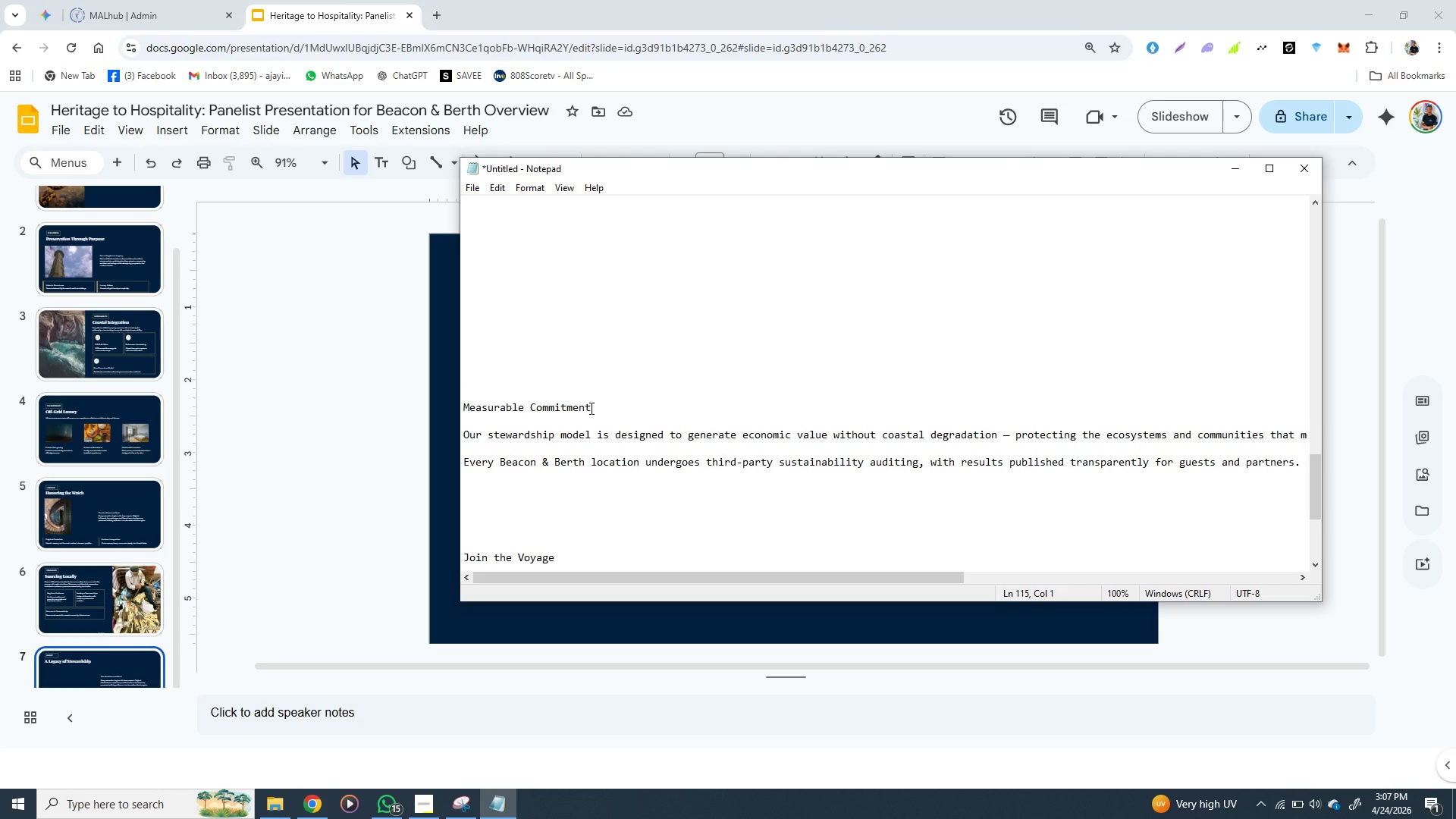 
left_click_drag(start_coordinate=[590, 408], to_coordinate=[461, 408])
 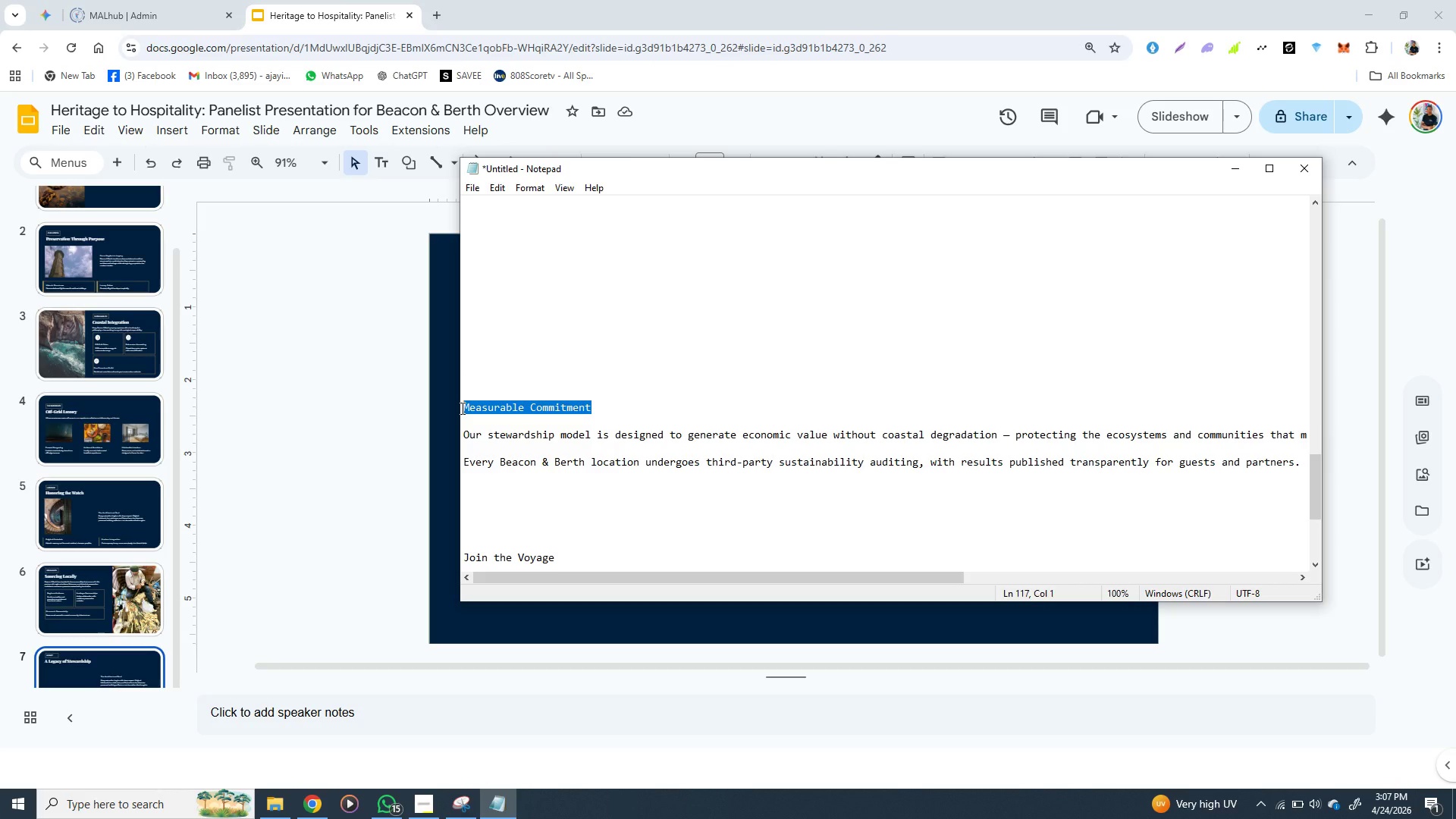 
key(Control+X)
 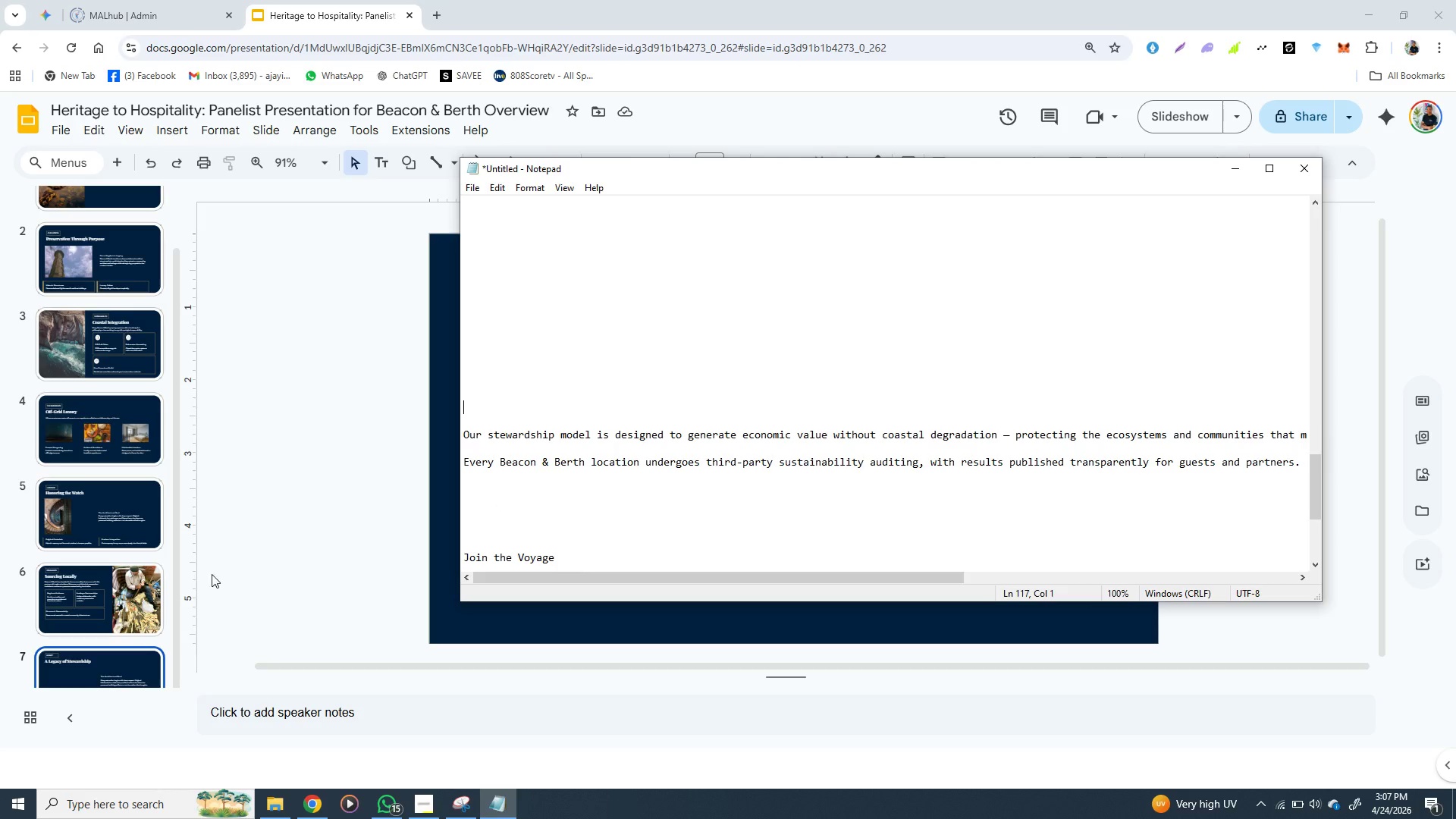 
left_click([384, 545])
 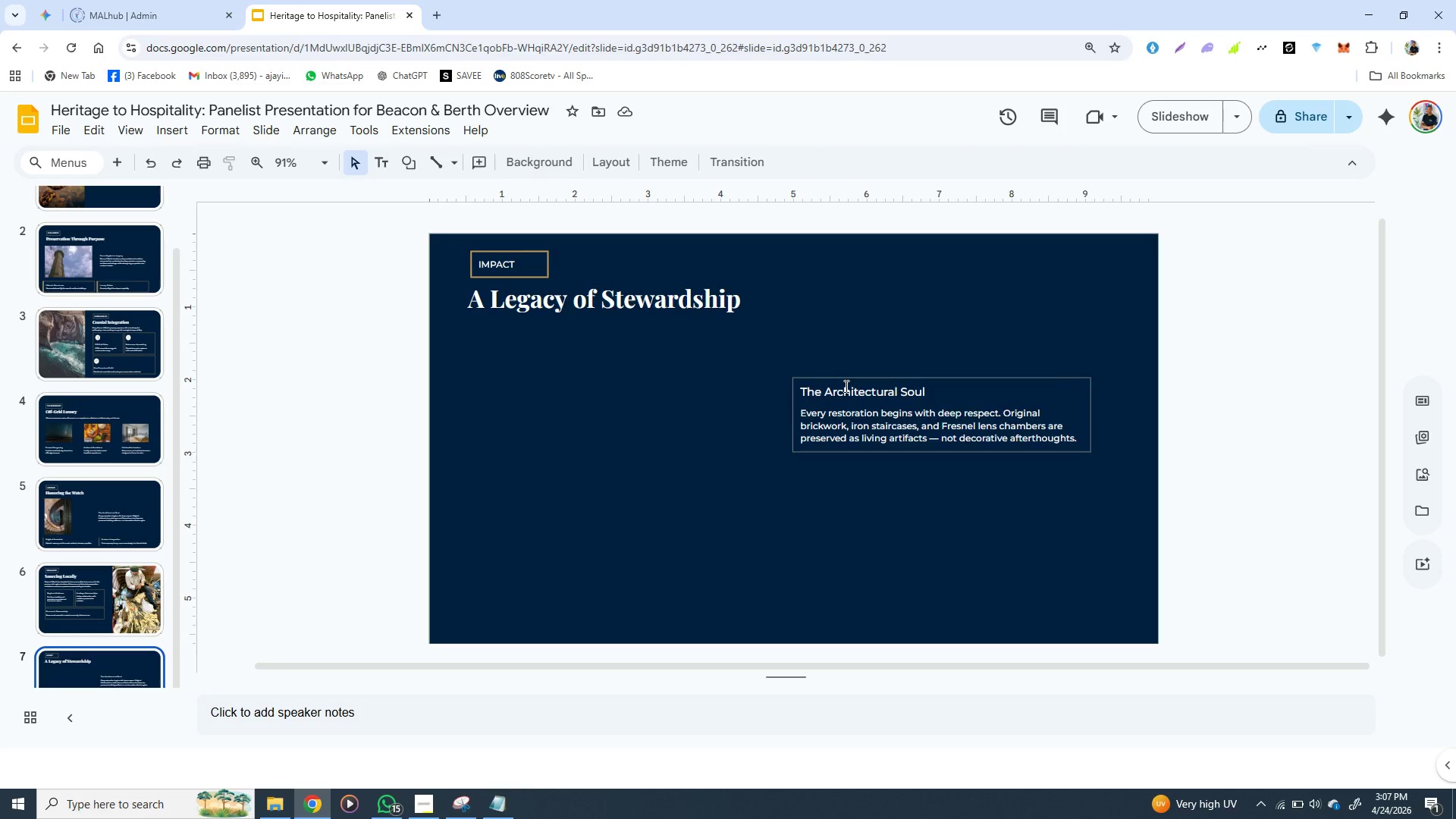 
double_click([845, 385])
 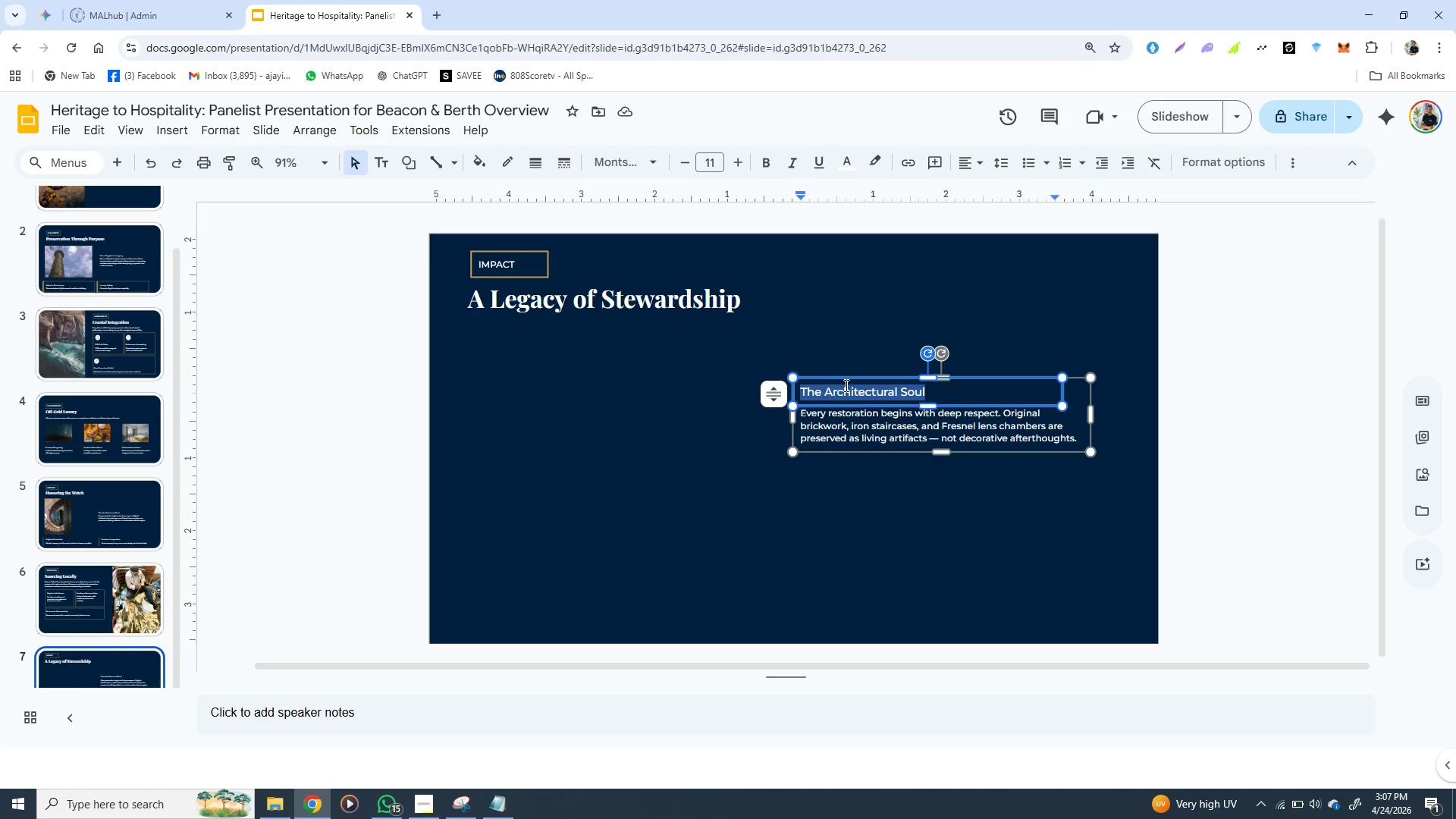 
triple_click([845, 385])
 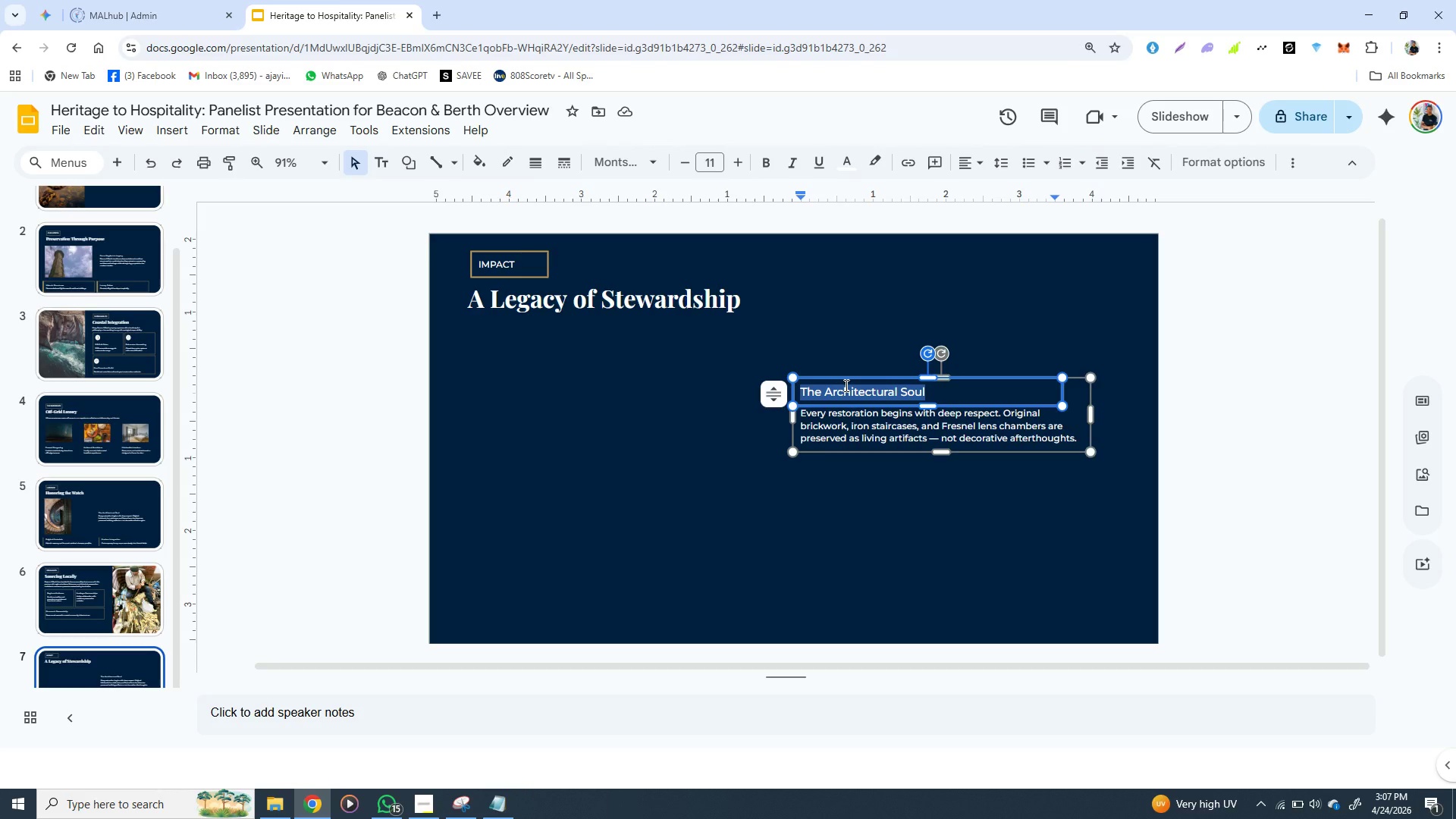 
key(Control+V)
 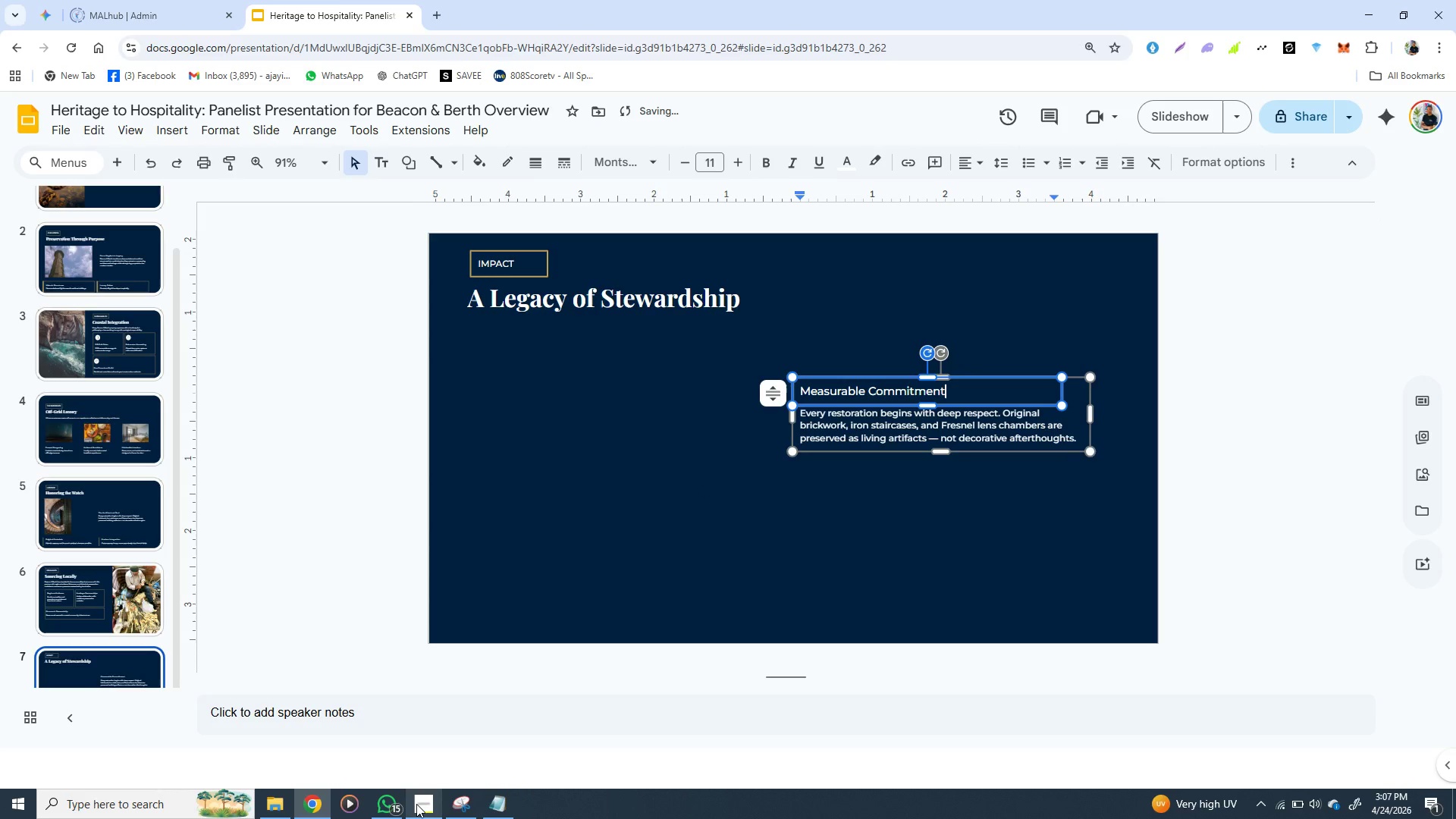 
left_click([416, 804])